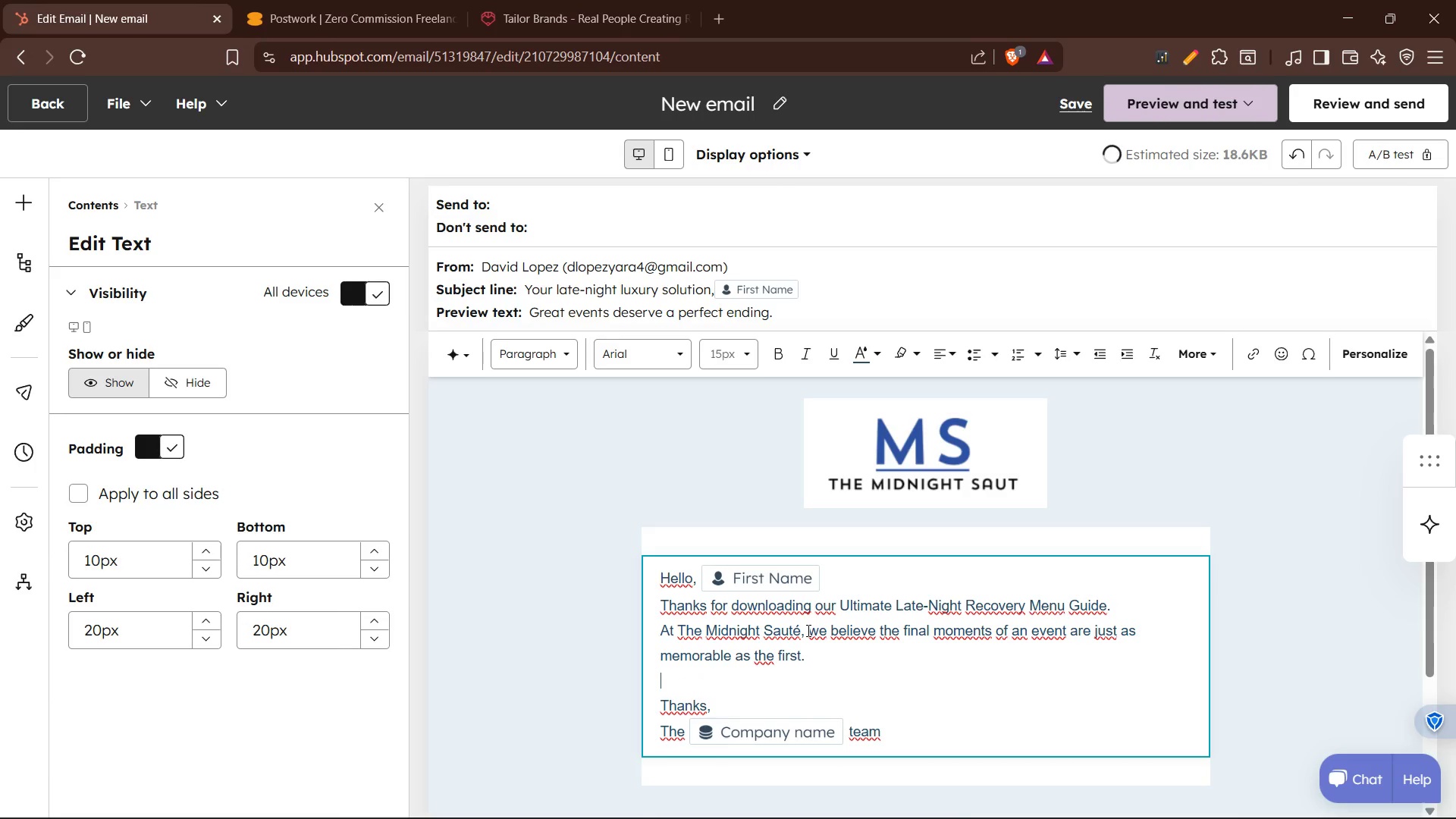 
type(After hours of celebration, guests ofetn experien)
 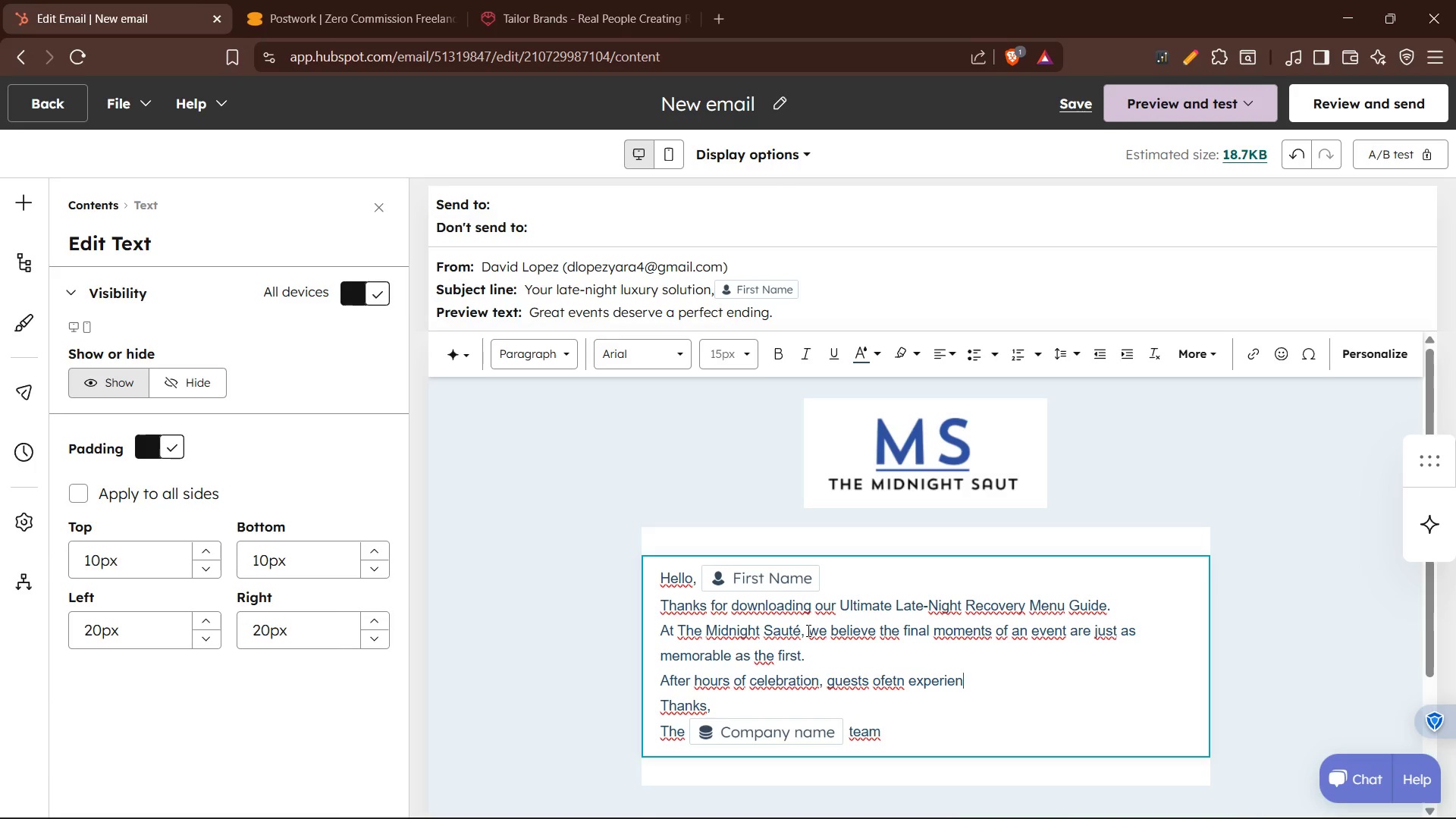 
type(ce what planners quietly call event fatigue-energy dips)
 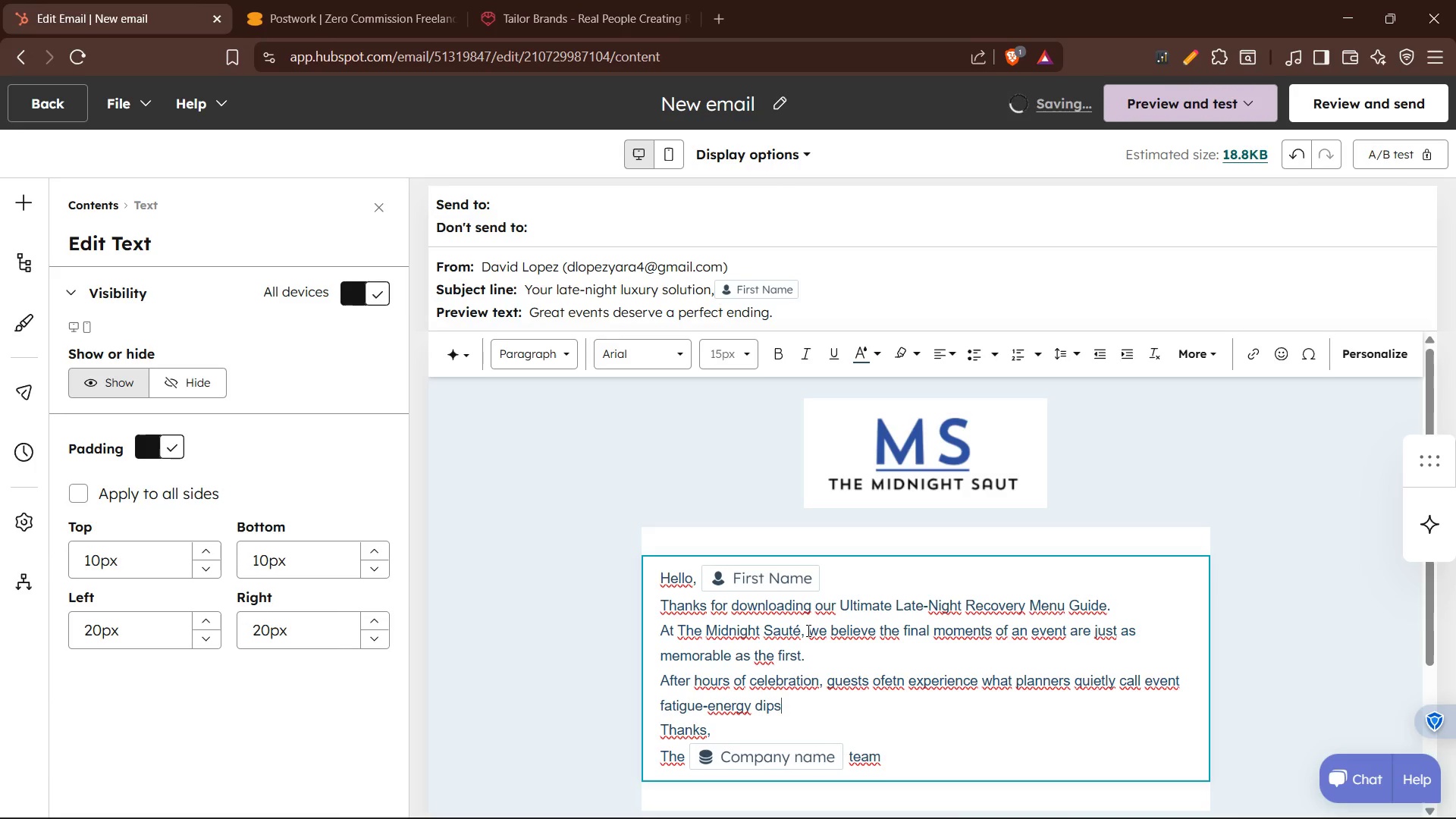 
left_click([708, 708])
 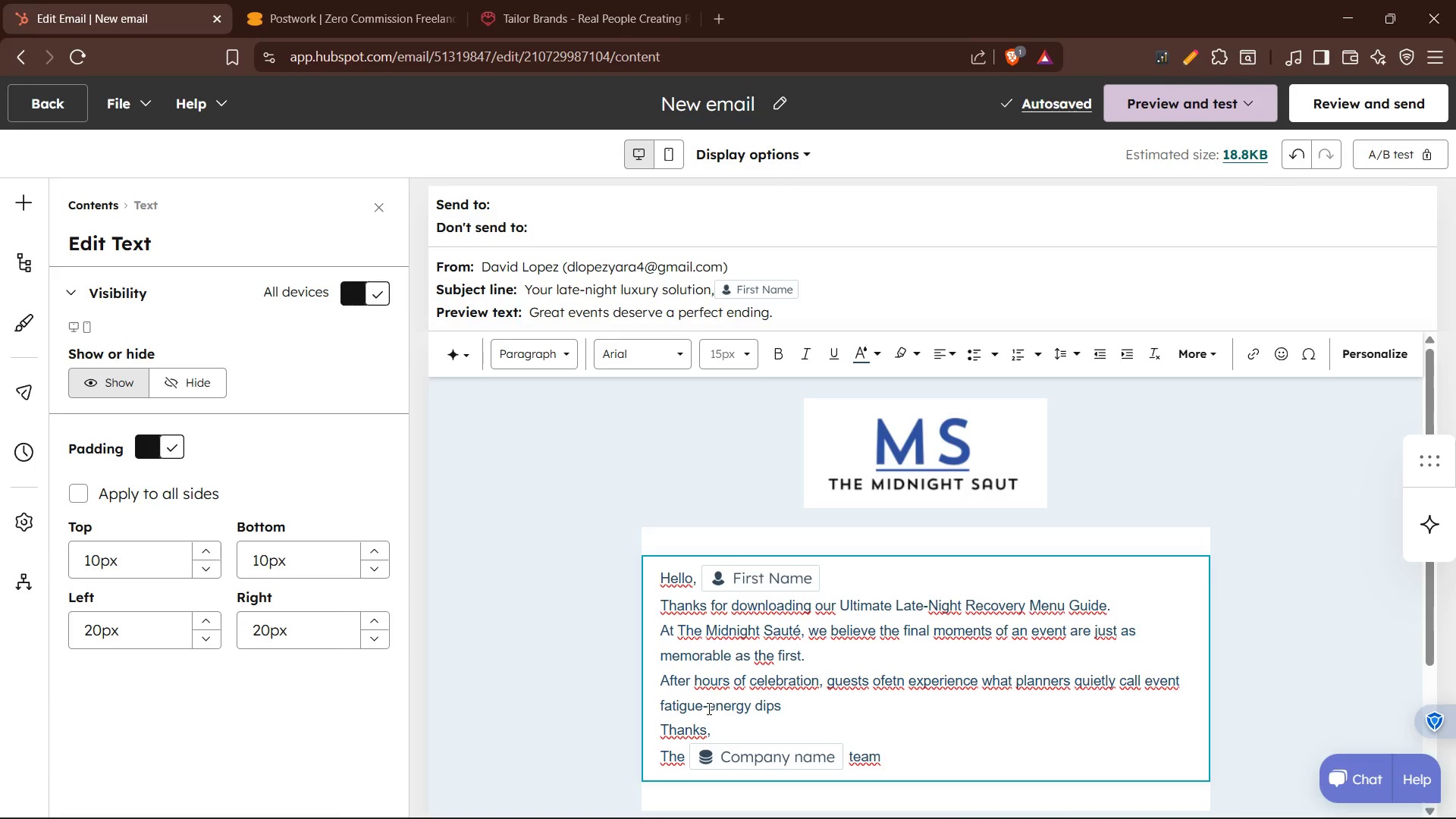 
key(Backspace)
 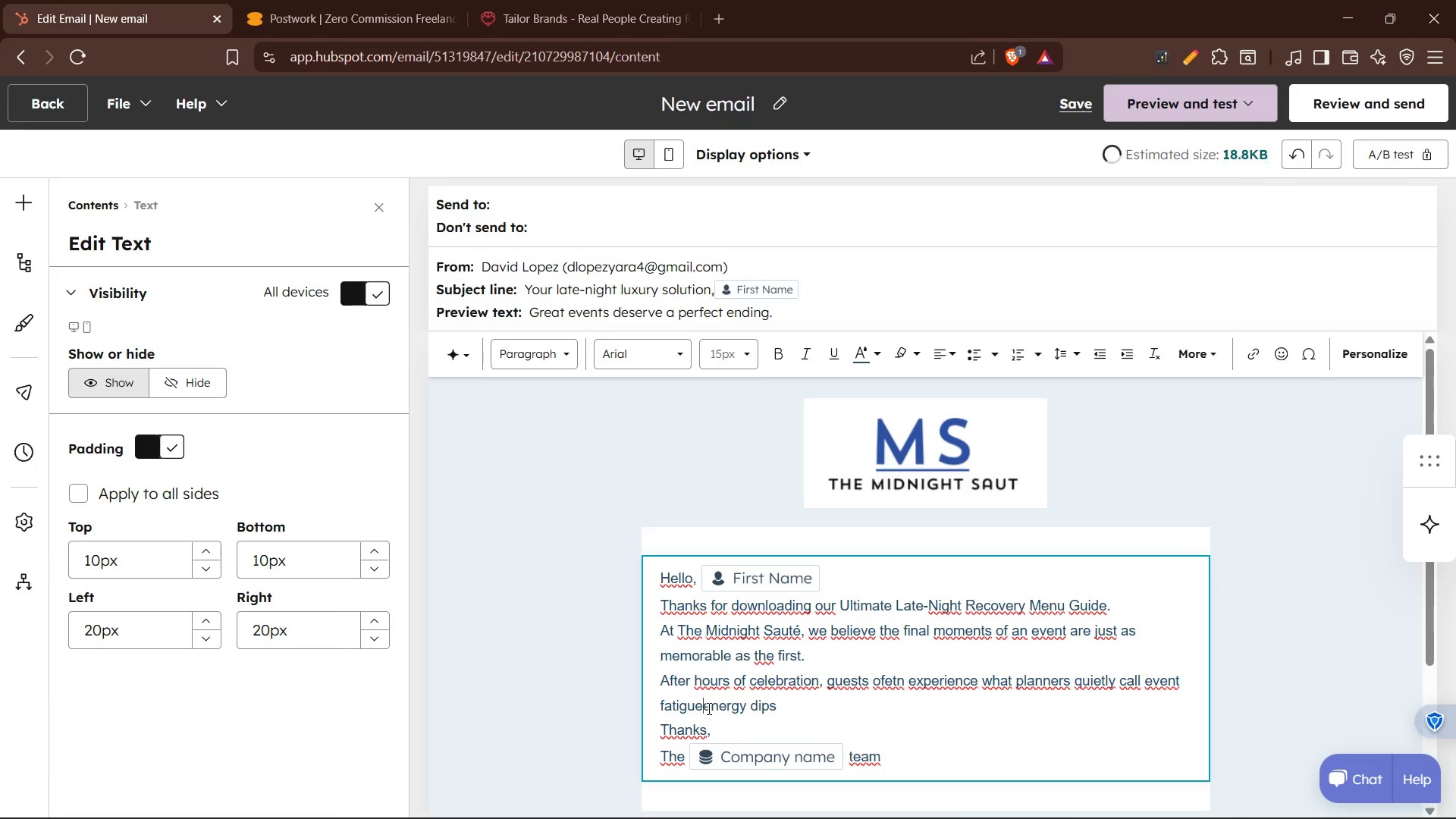 
key(Comma)
 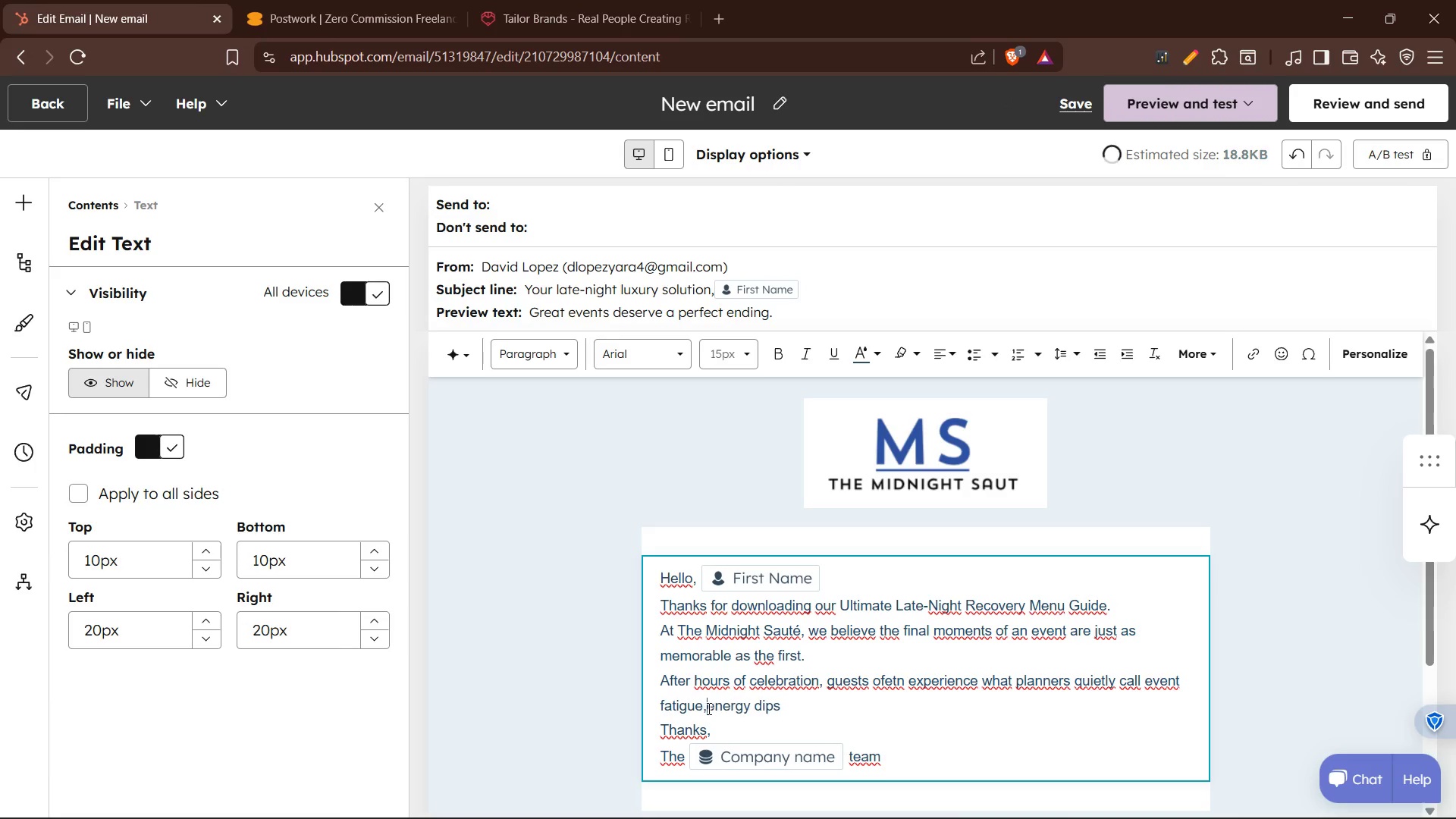 
key(Space)
 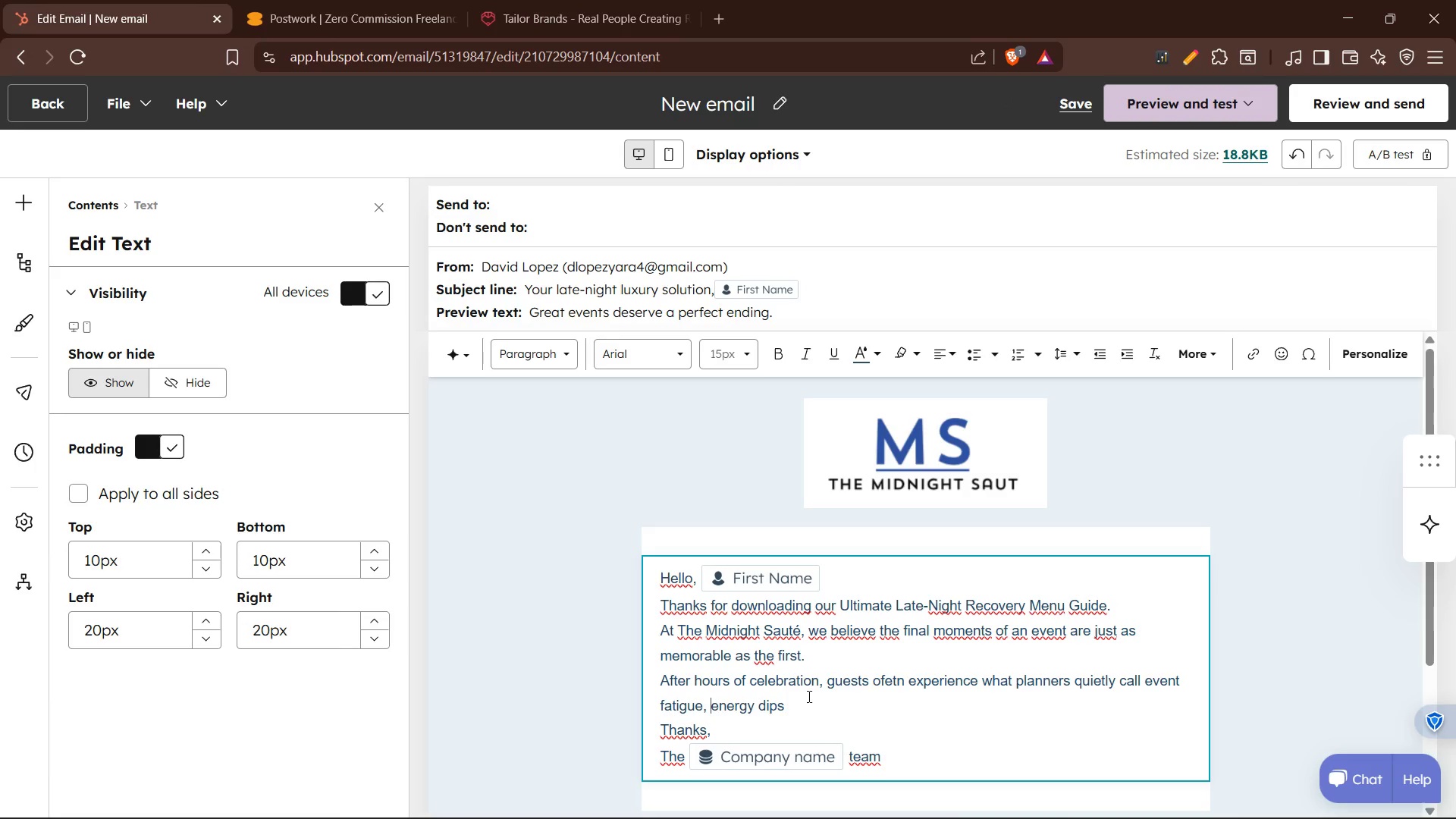 
left_click([787, 701])
 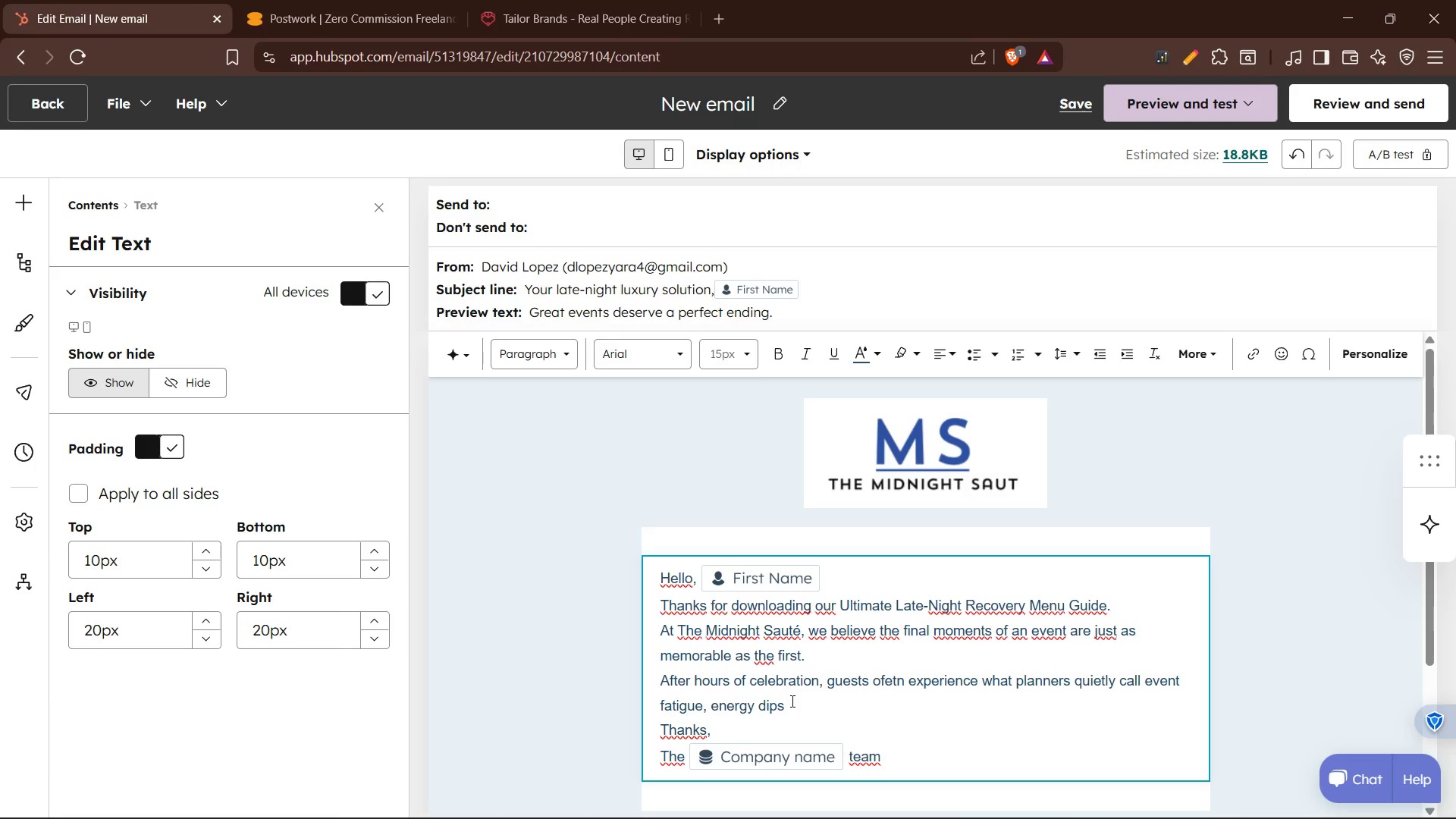 
type( )
key(Backspace)
type(, cobersations slow, )
key(Backspace)
key(Backspace)
type( and the magic of the moment risks fading)
 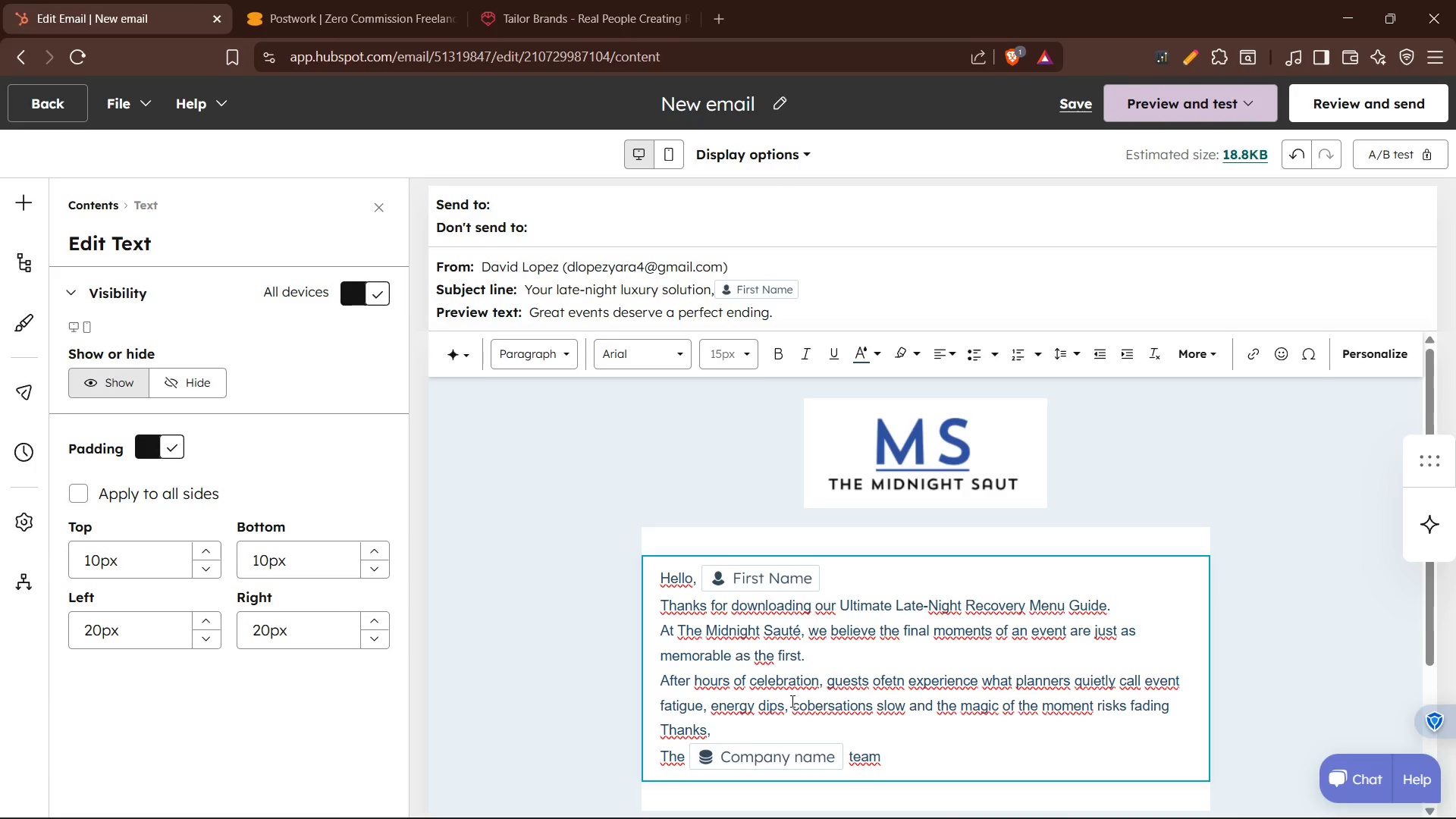 
key(Period)
 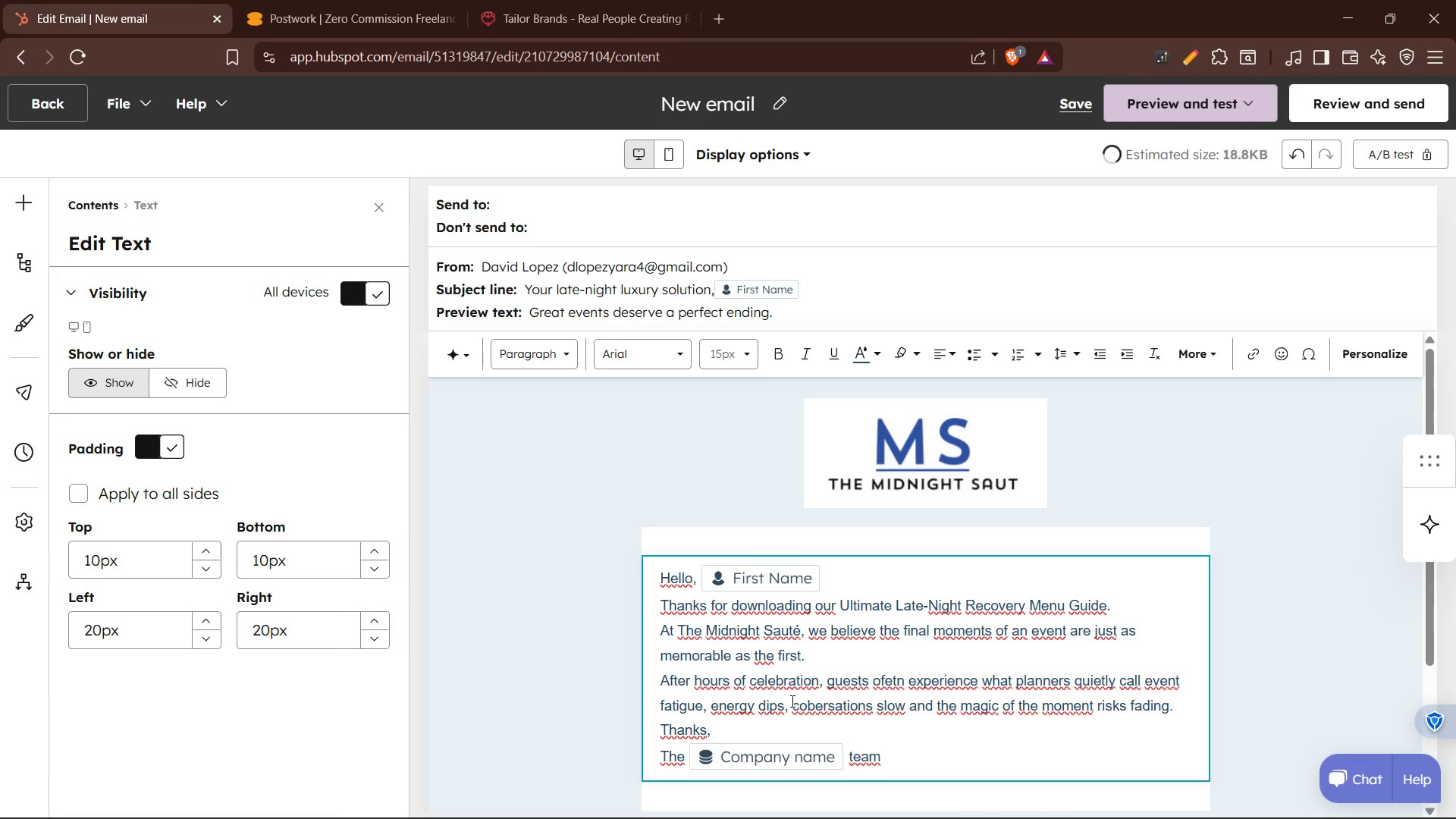 
key(Enter)
 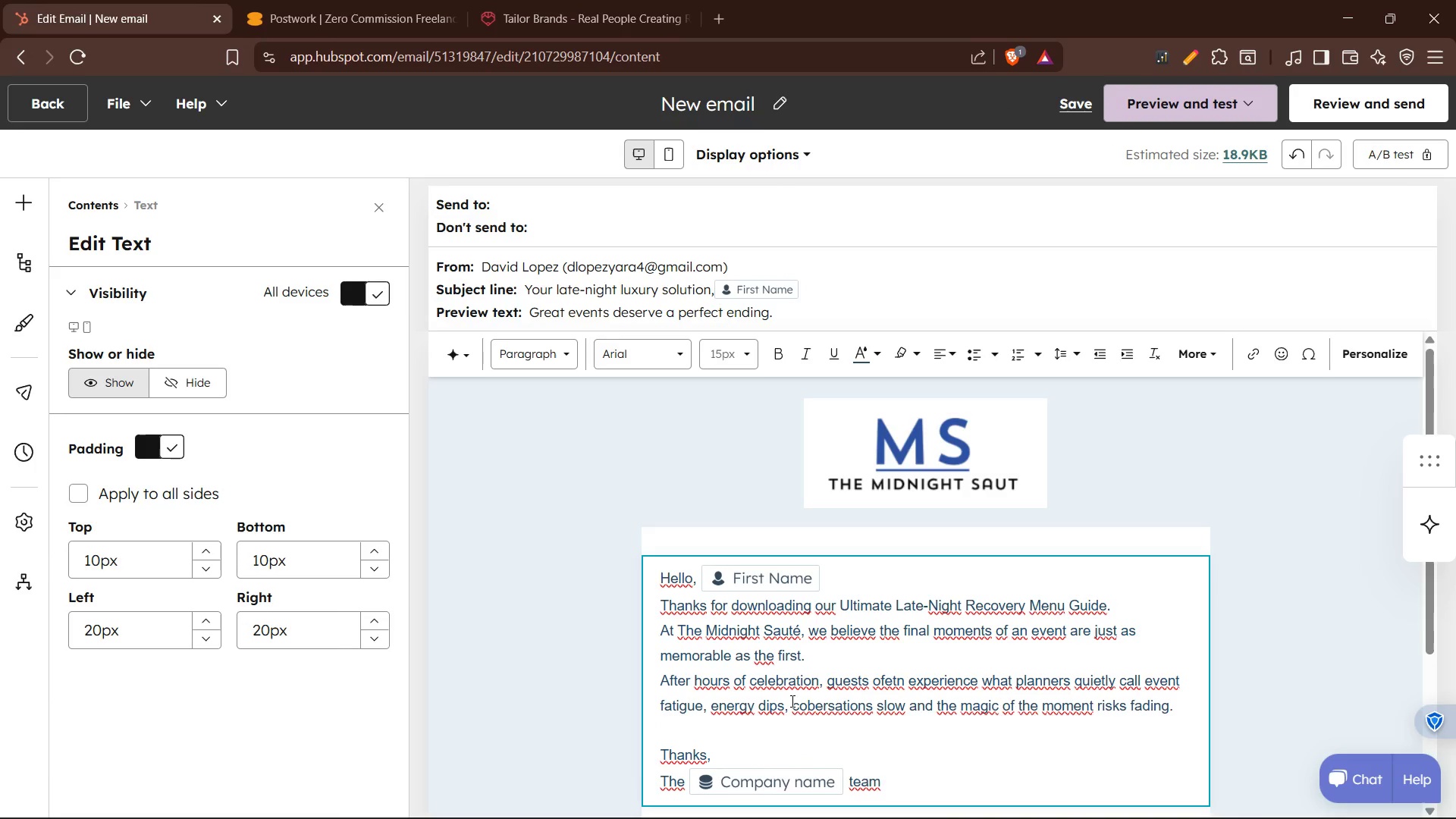 
type(Tht;s)
key(Backspace)
key(Backspace)
type(a)
key(Backspace)
key(Backspace)
type(ats where we come in)
 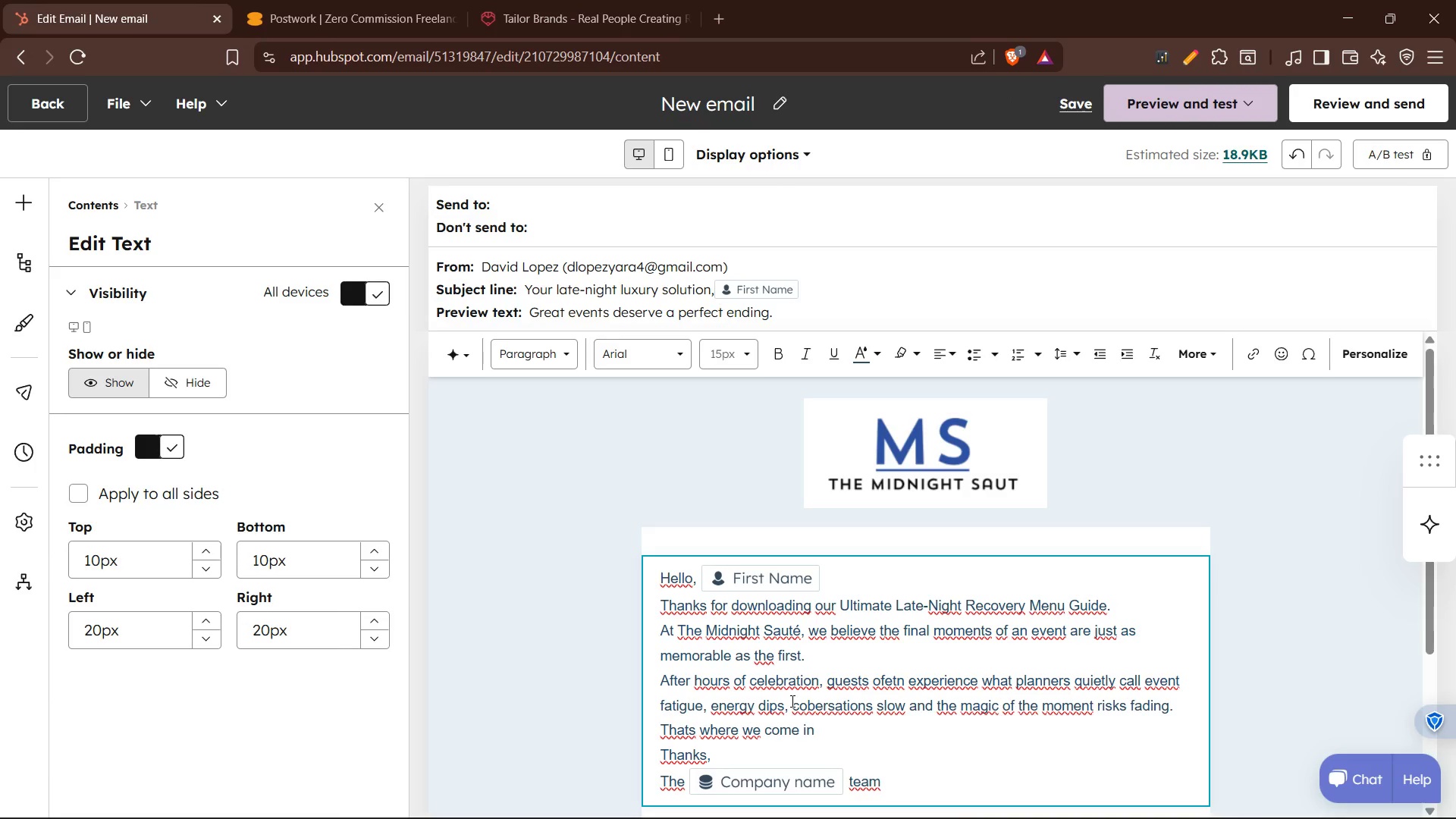 
type(. Imagine your guests re-energized whit truffle grif)
key(Backspace)
type(lled)
 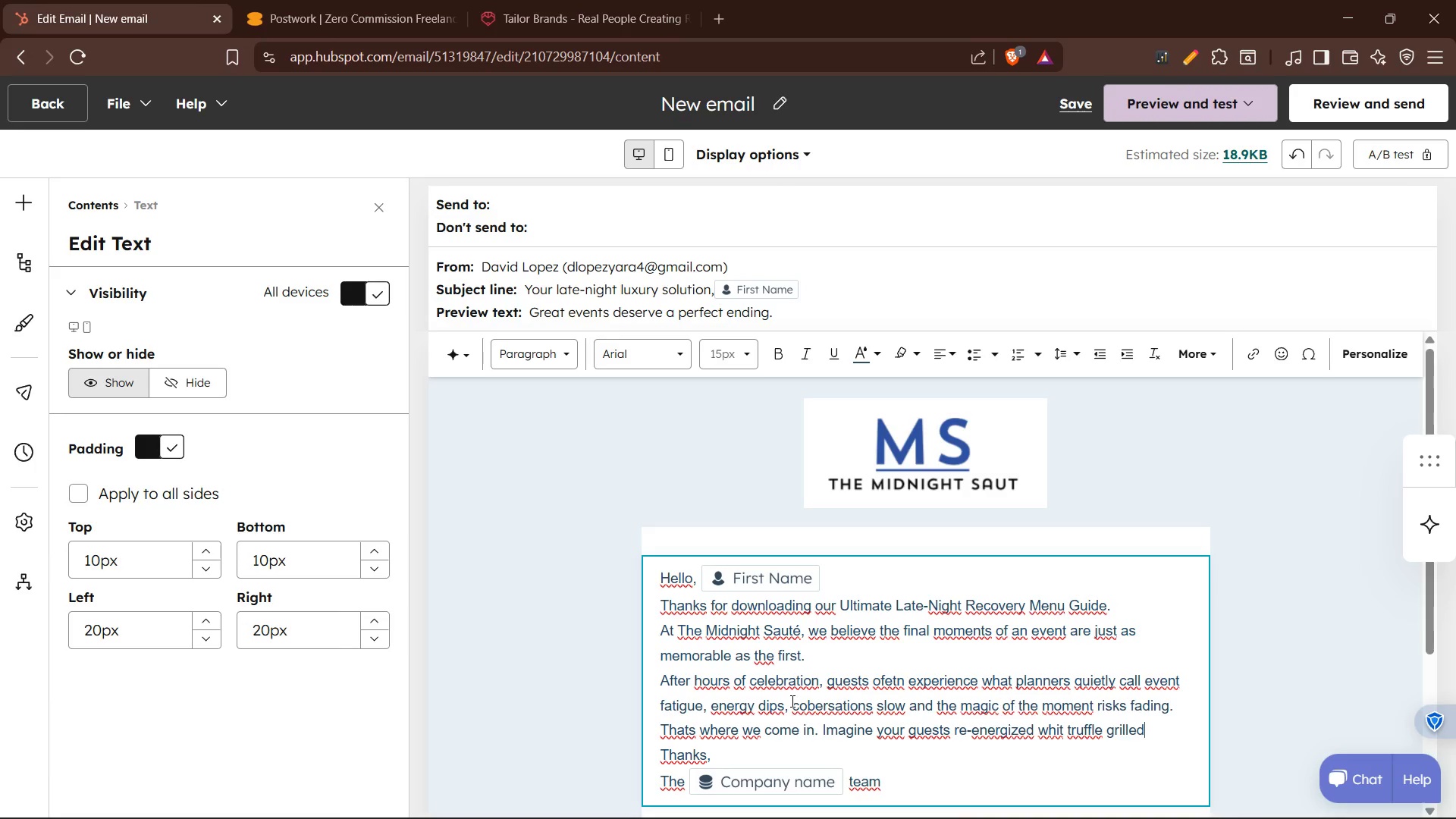 
type(c )
key(Backspace)
key(Backspace)
type( cheese,)
 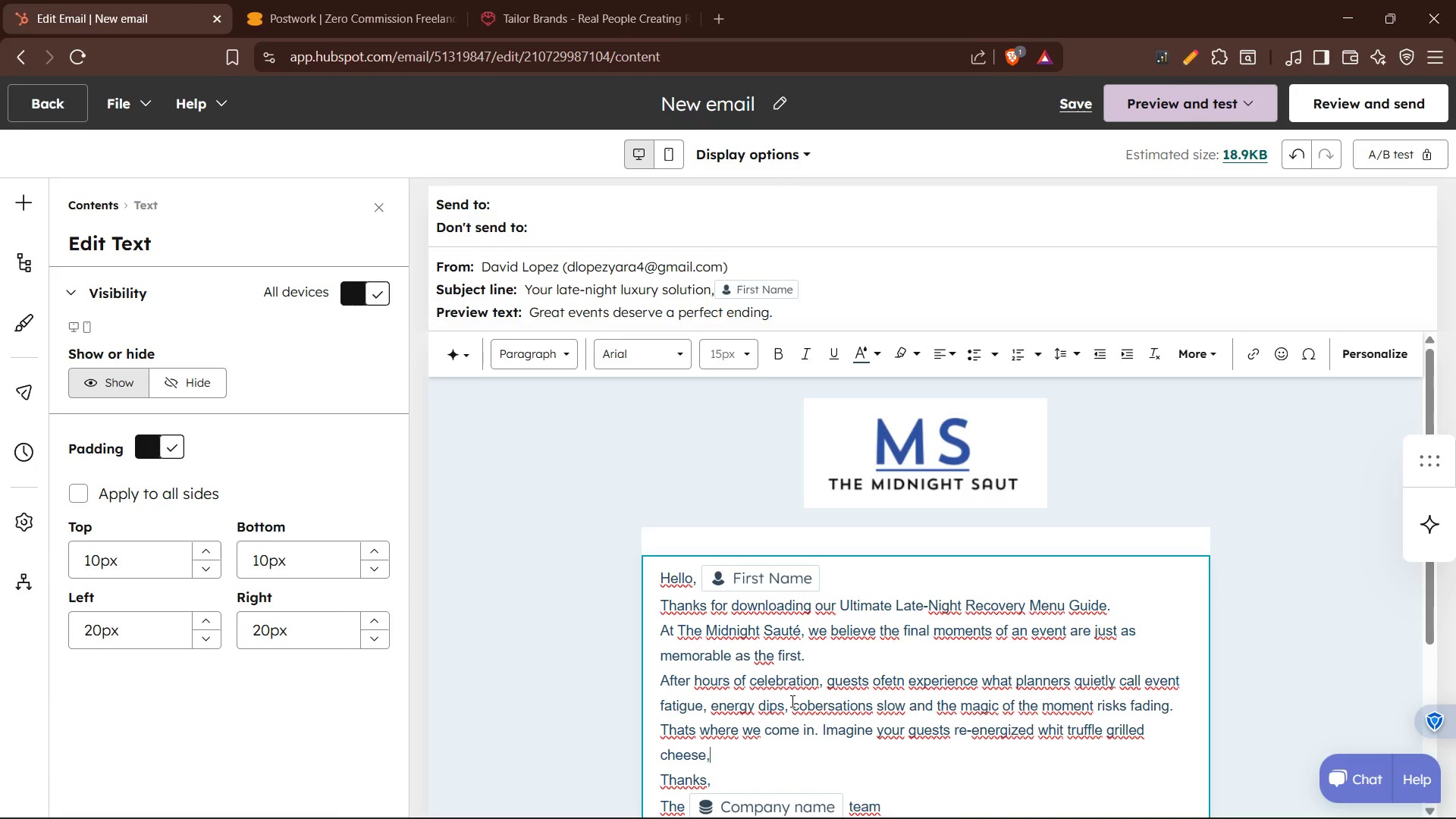 
type( mini wagyu )
key(Backspace)
key(Backspace)
key(Backspace)
key(Backspace)
key(Backspace)
key(Backspace)
type(meatblo)
key(Backspace)
key(Backspace)
type(alls)
 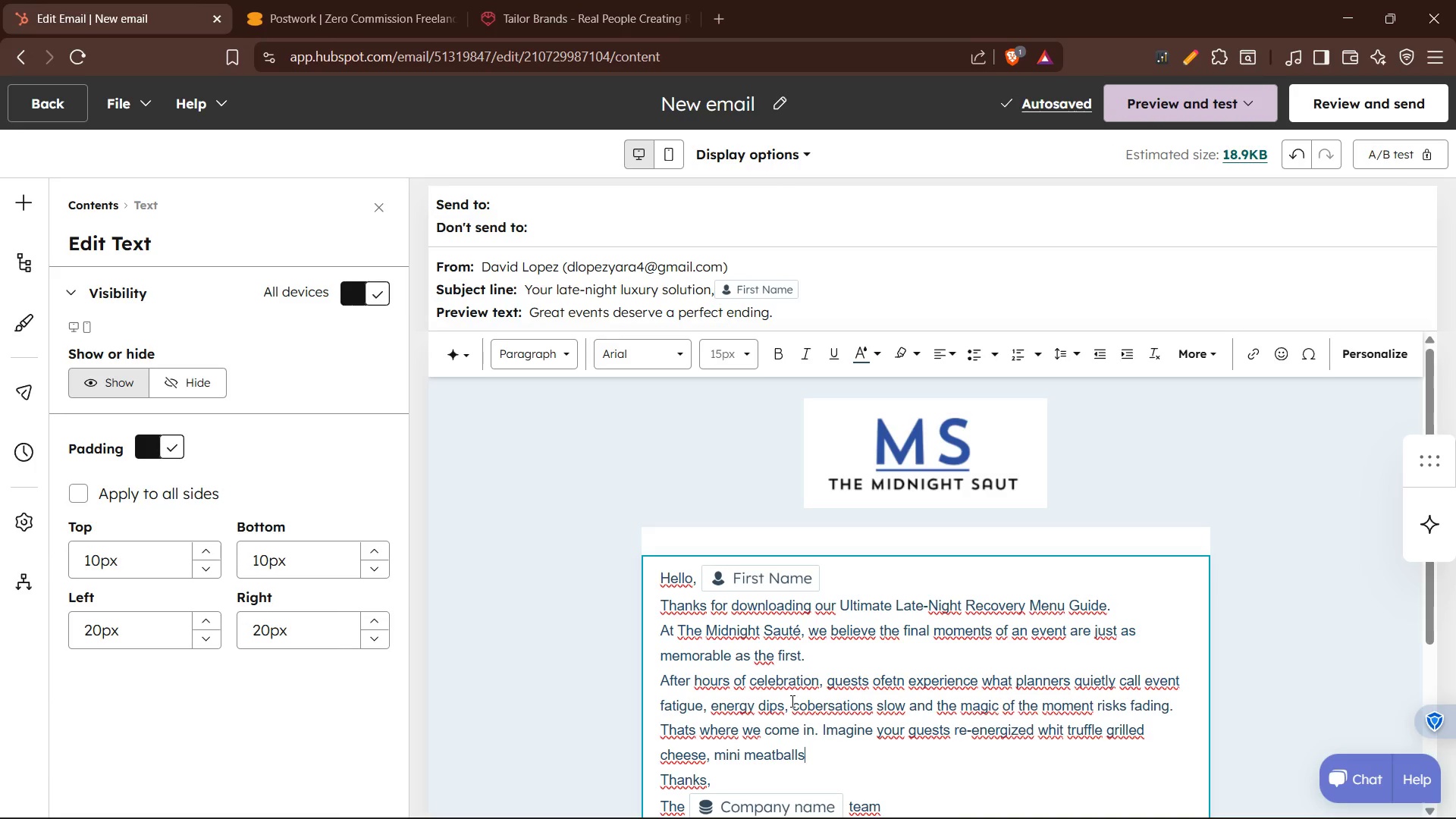 
type( or meat wagyu sliders, and curated comport bu)
key(Backspace)
key(Backspace)
key(Backspace)
key(Backspace)
key(Backspace)
key(Backspace)
key(Backspace)
key(Backspace)
key(Backspace)
key(Backspace)
 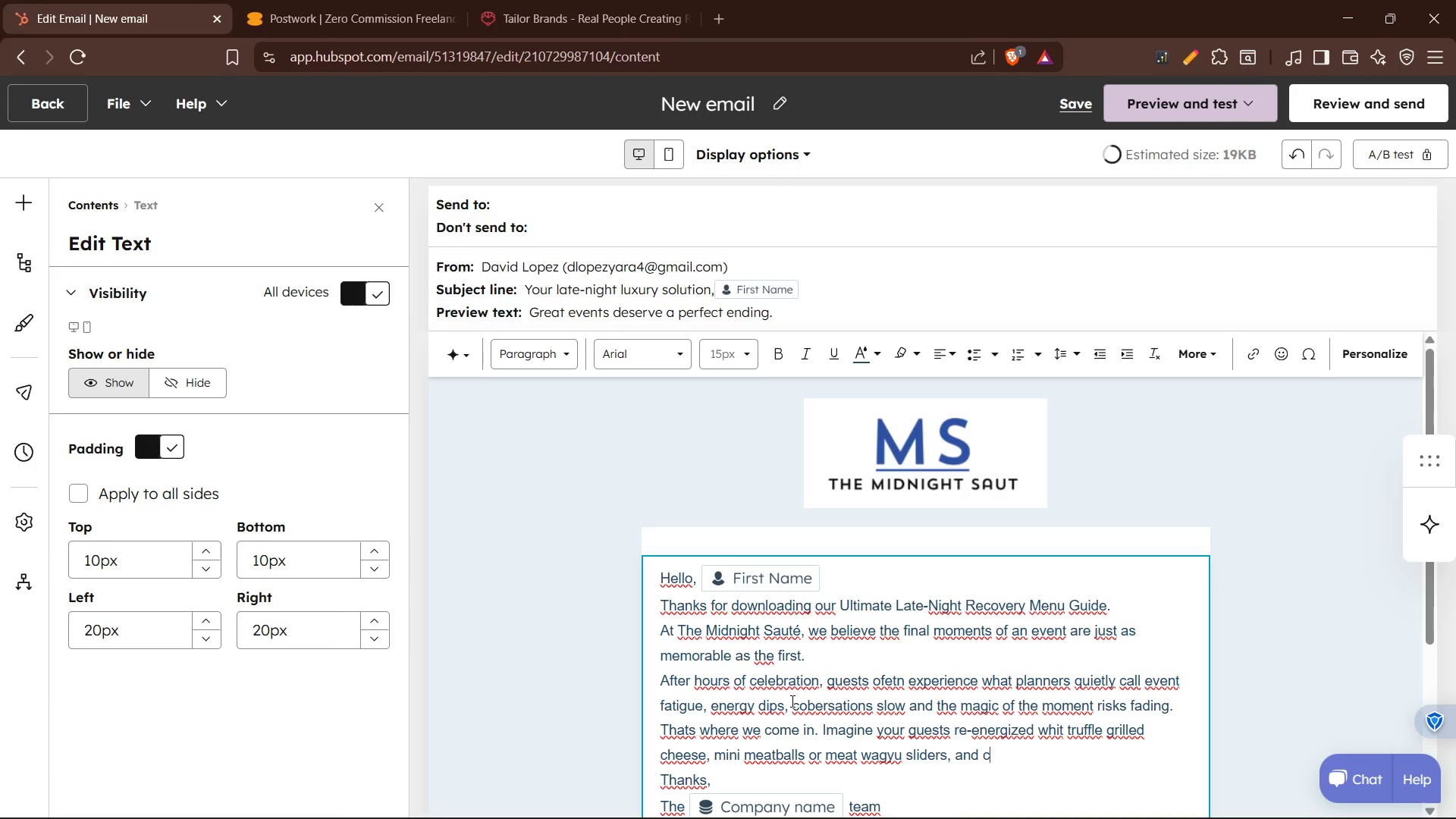 
key(Backspace)
 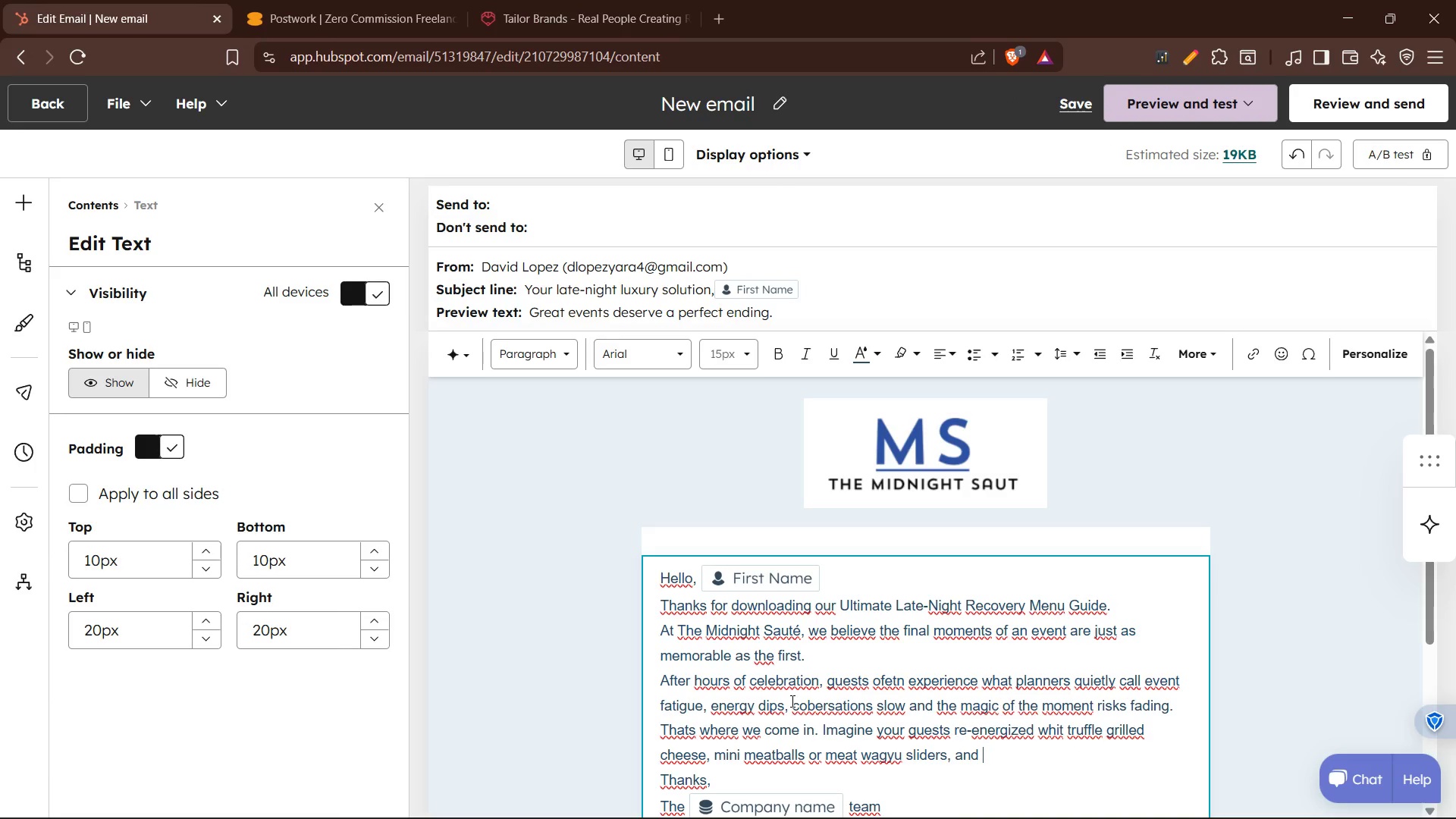 
key(A)
 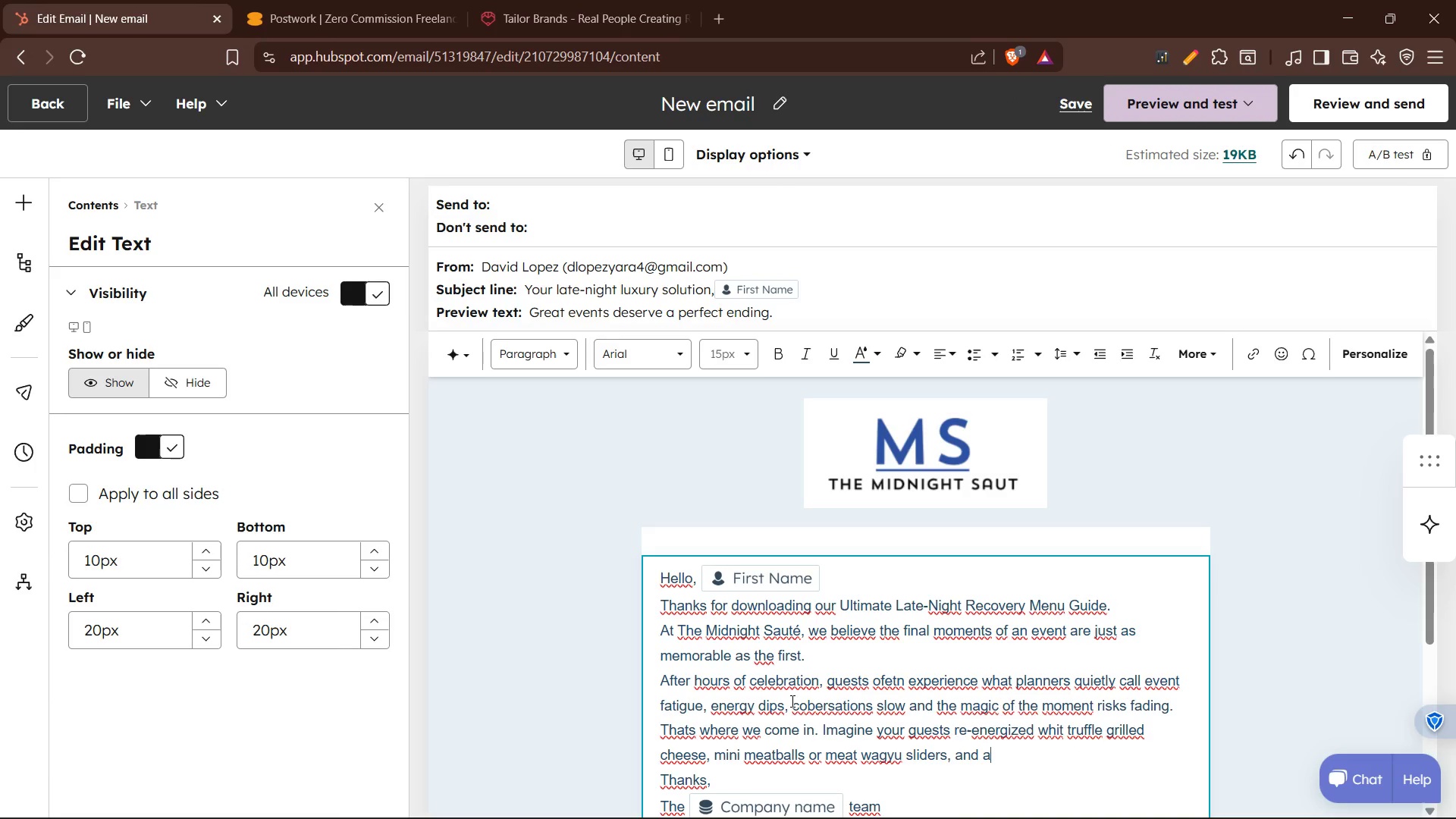 
key(Space)
 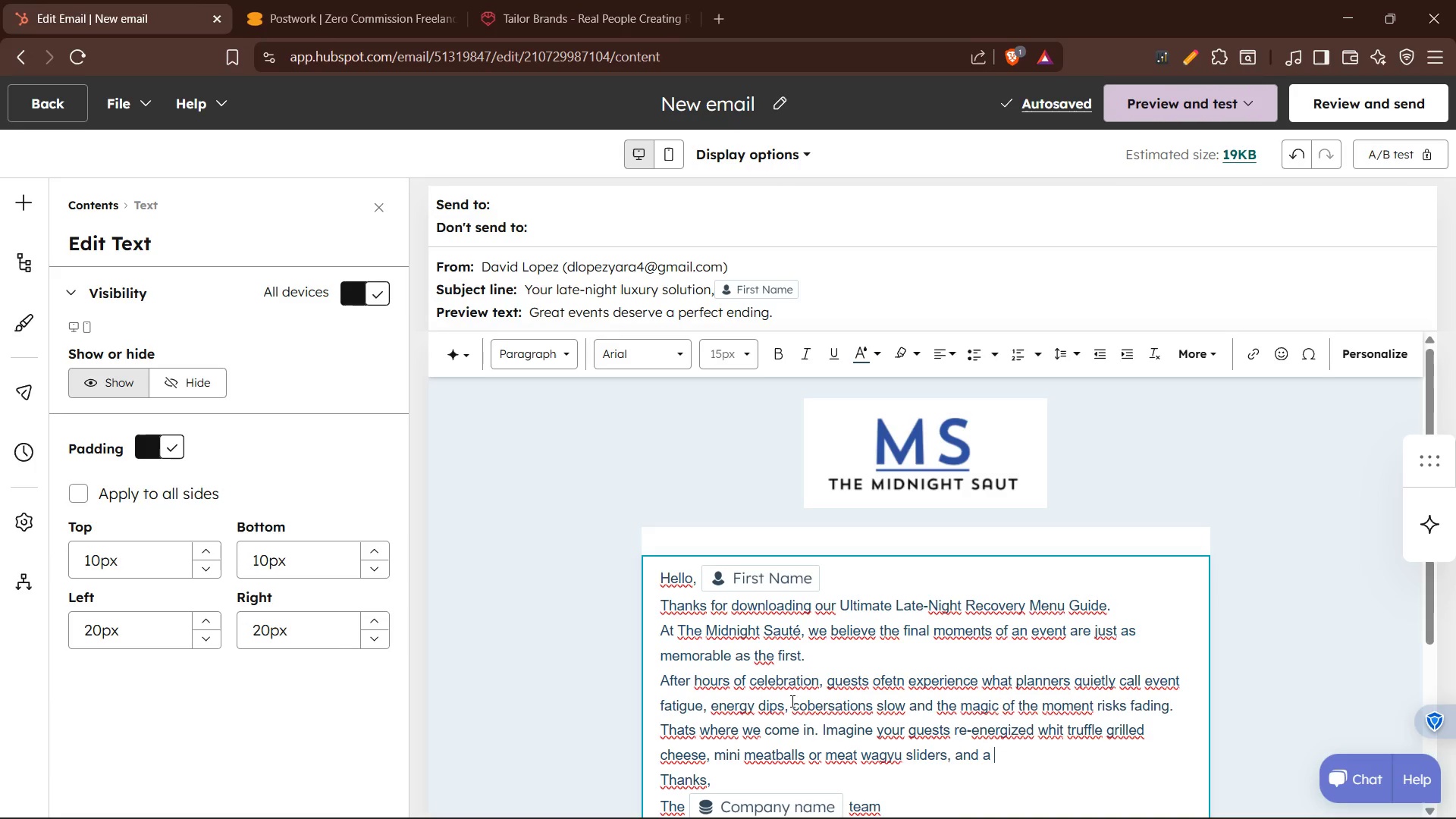 
wait(6.05)
 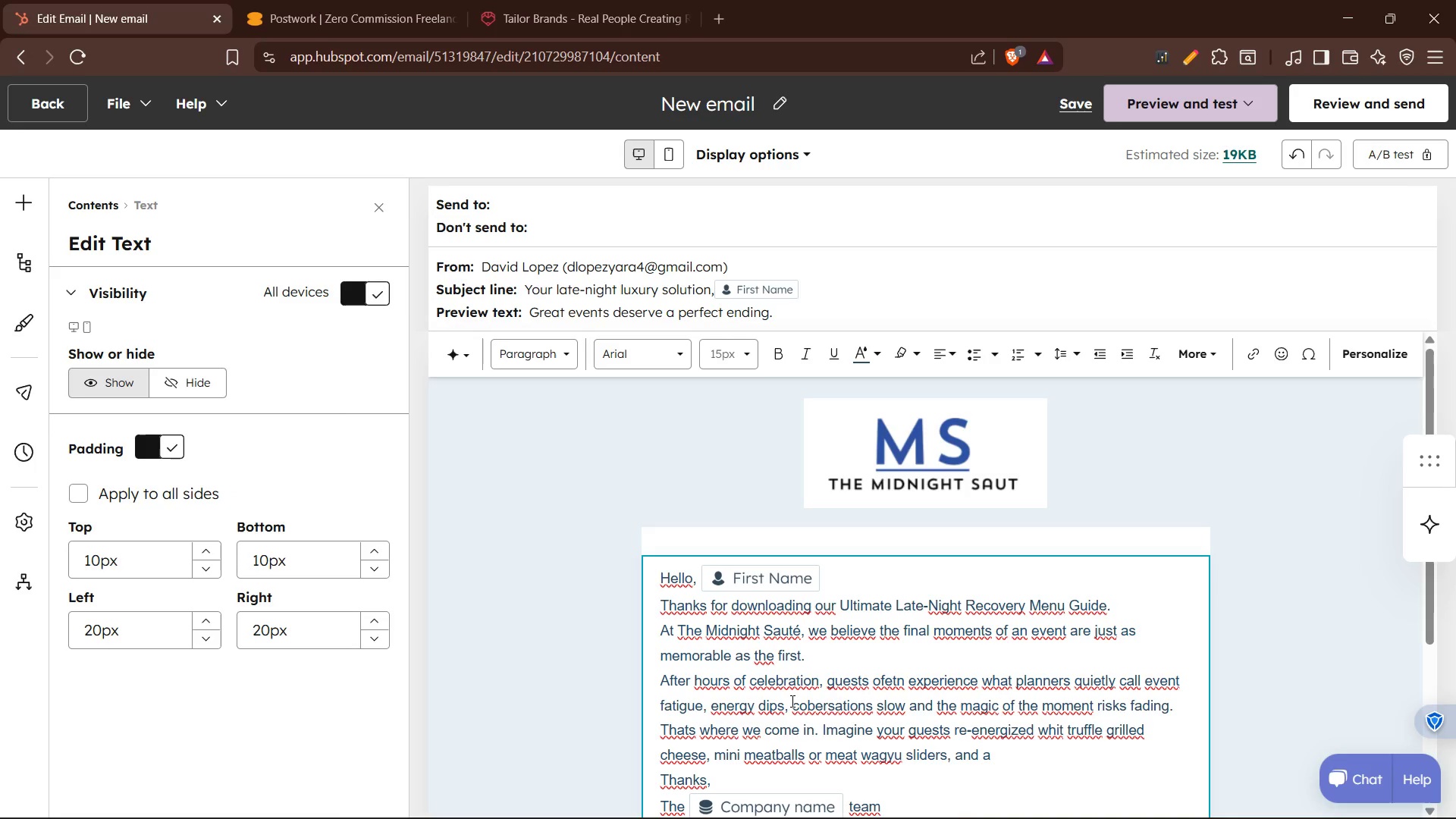 
key(Backspace)
type( variety of coctels)
 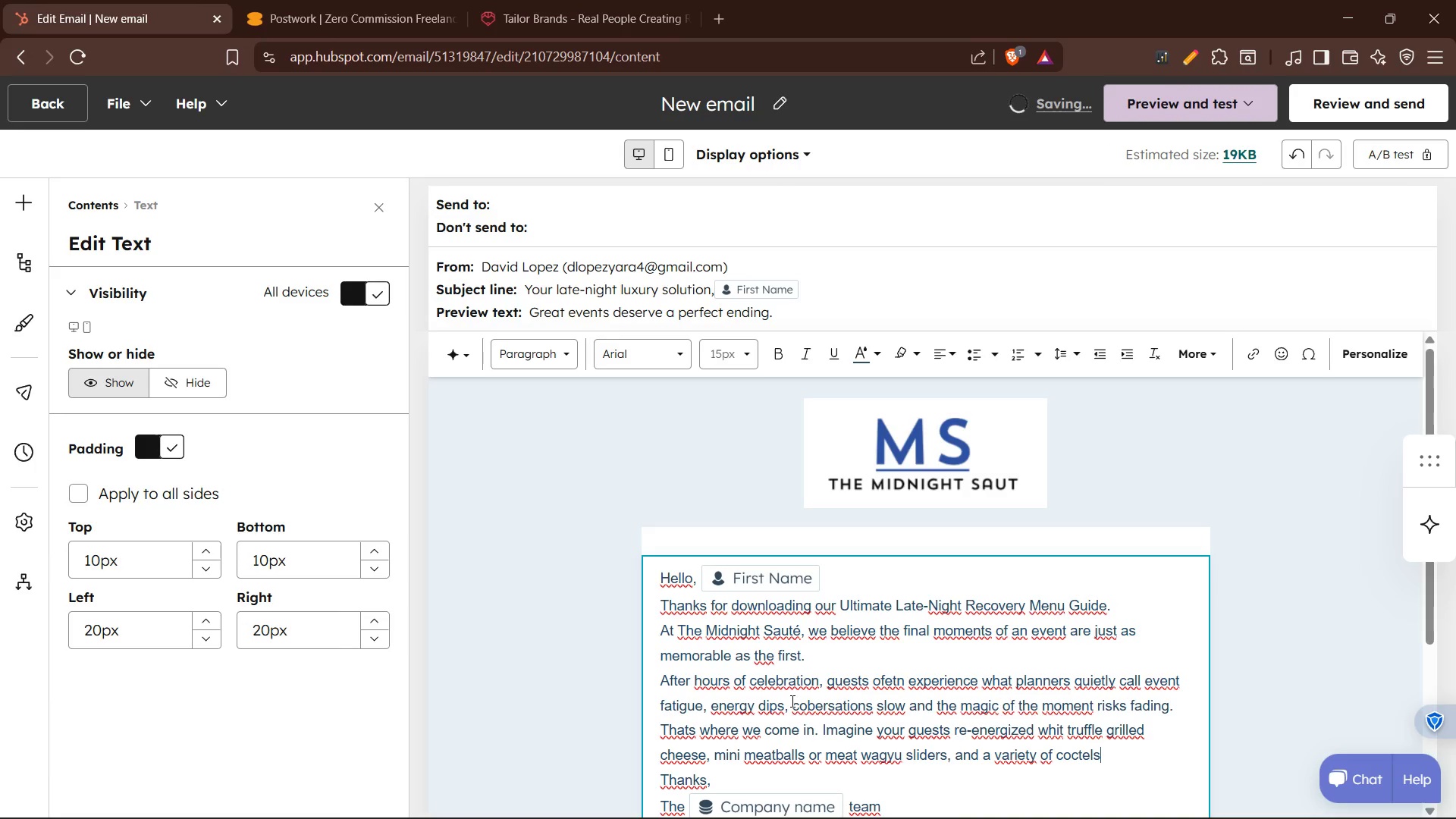 
type( designed to susprise and delight.)
 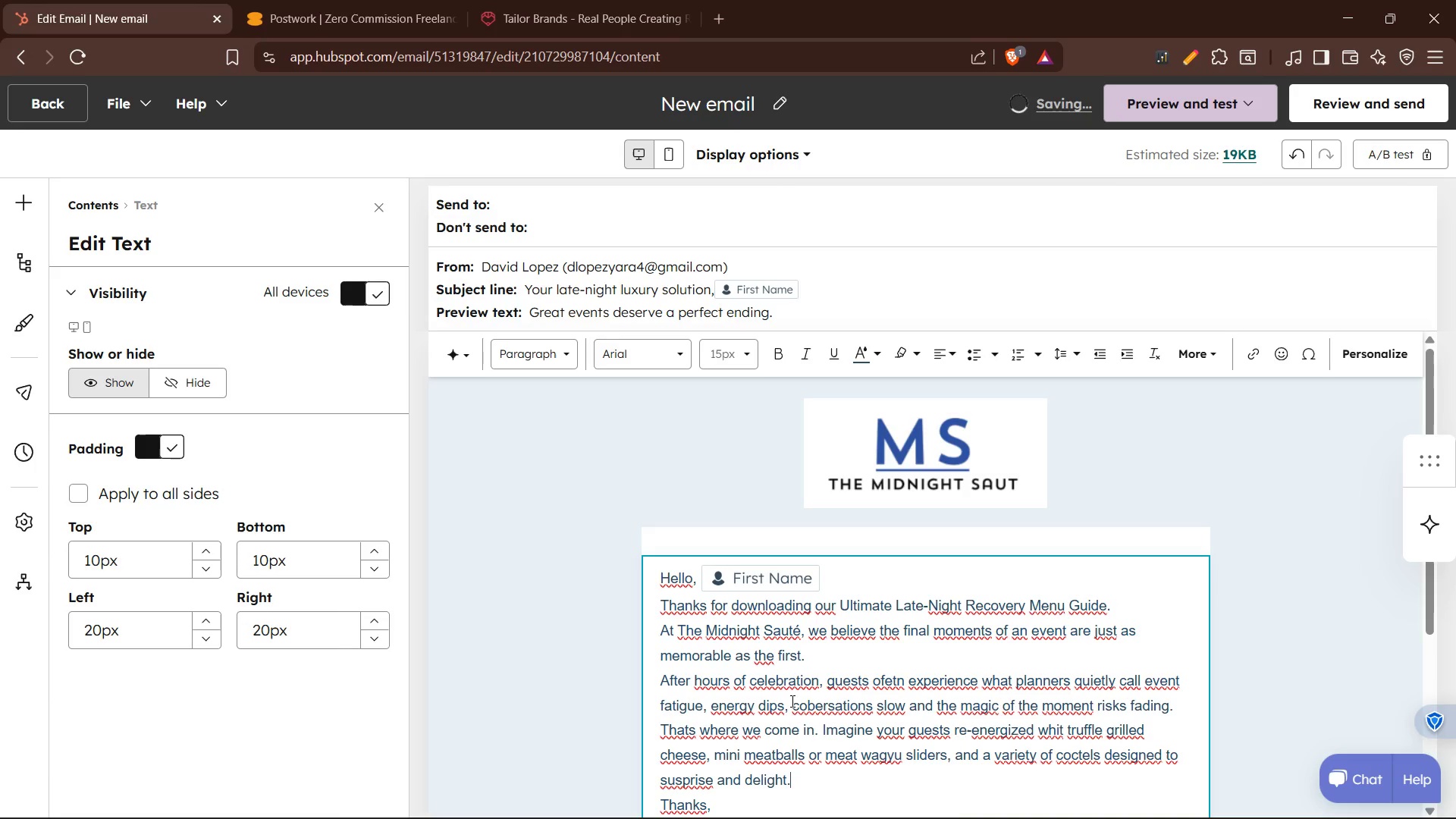 
key(Enter)
 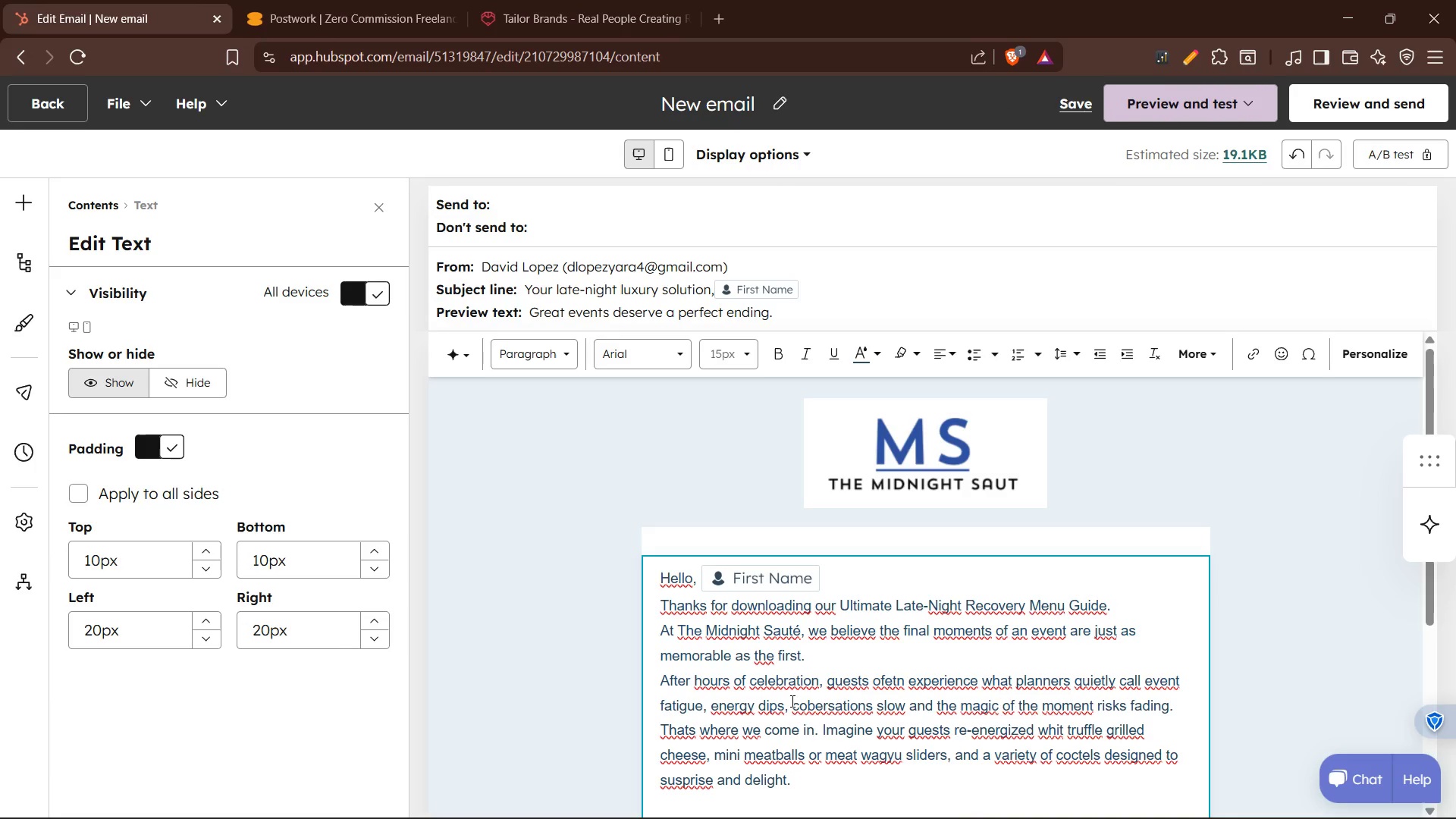 
key(CapsLock)
 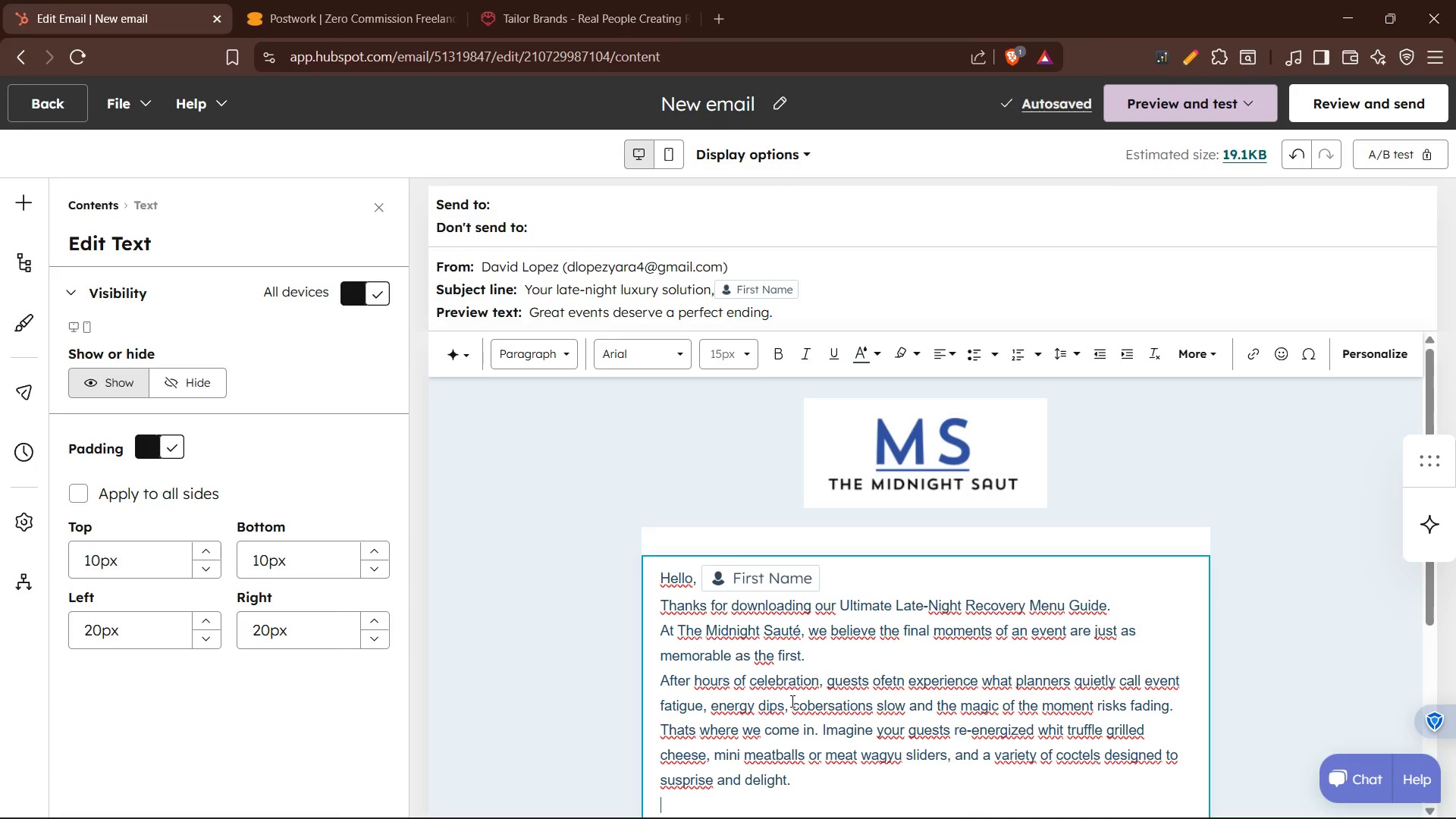 
type(All of this beac)
key(Backspace)
key(Backspace)
type(cause luxury isnt just no)
key(Backspace)
key(Backspace)
type(ho)
 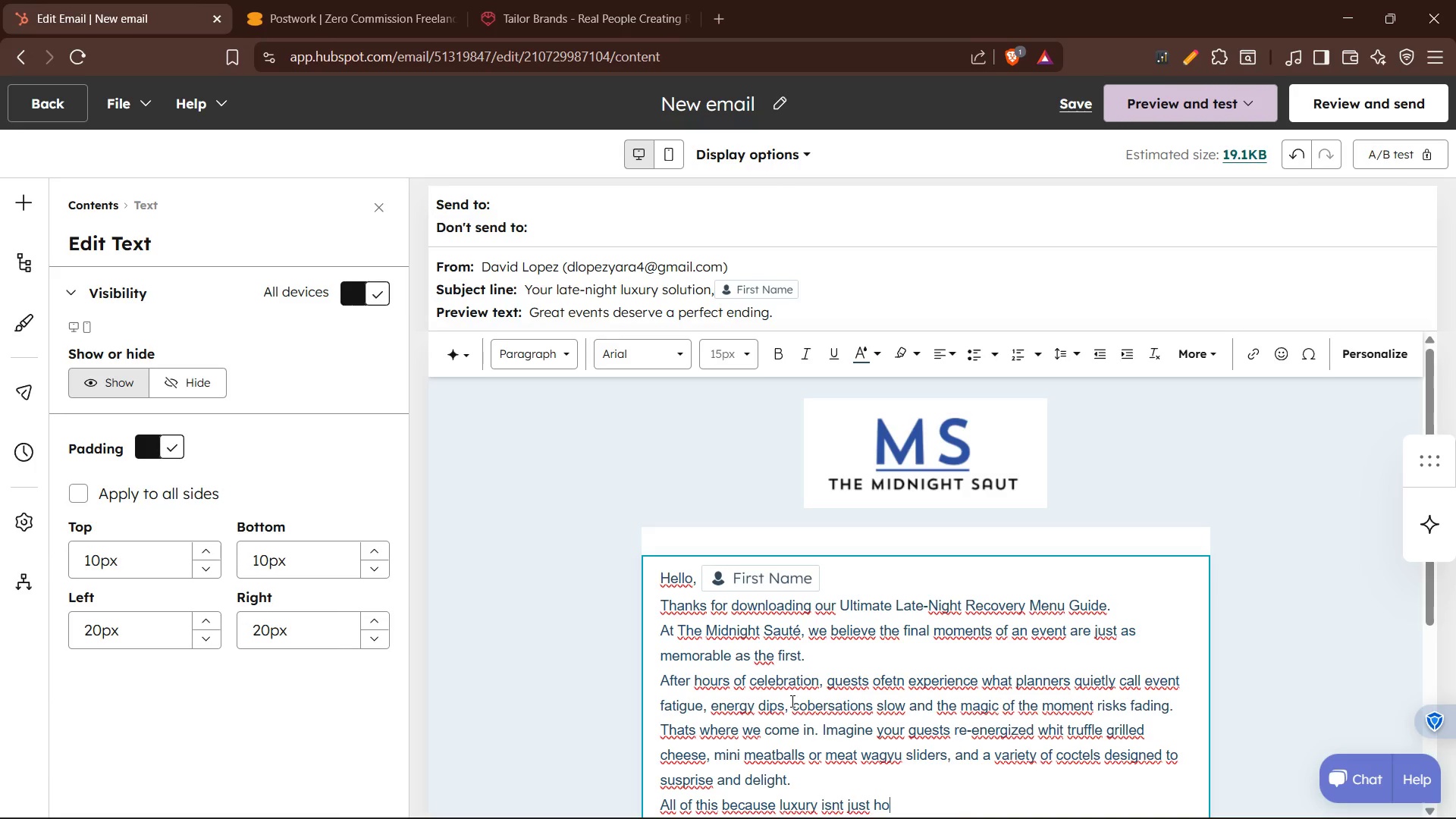 
type(w an event begins... its how it lingers.)
 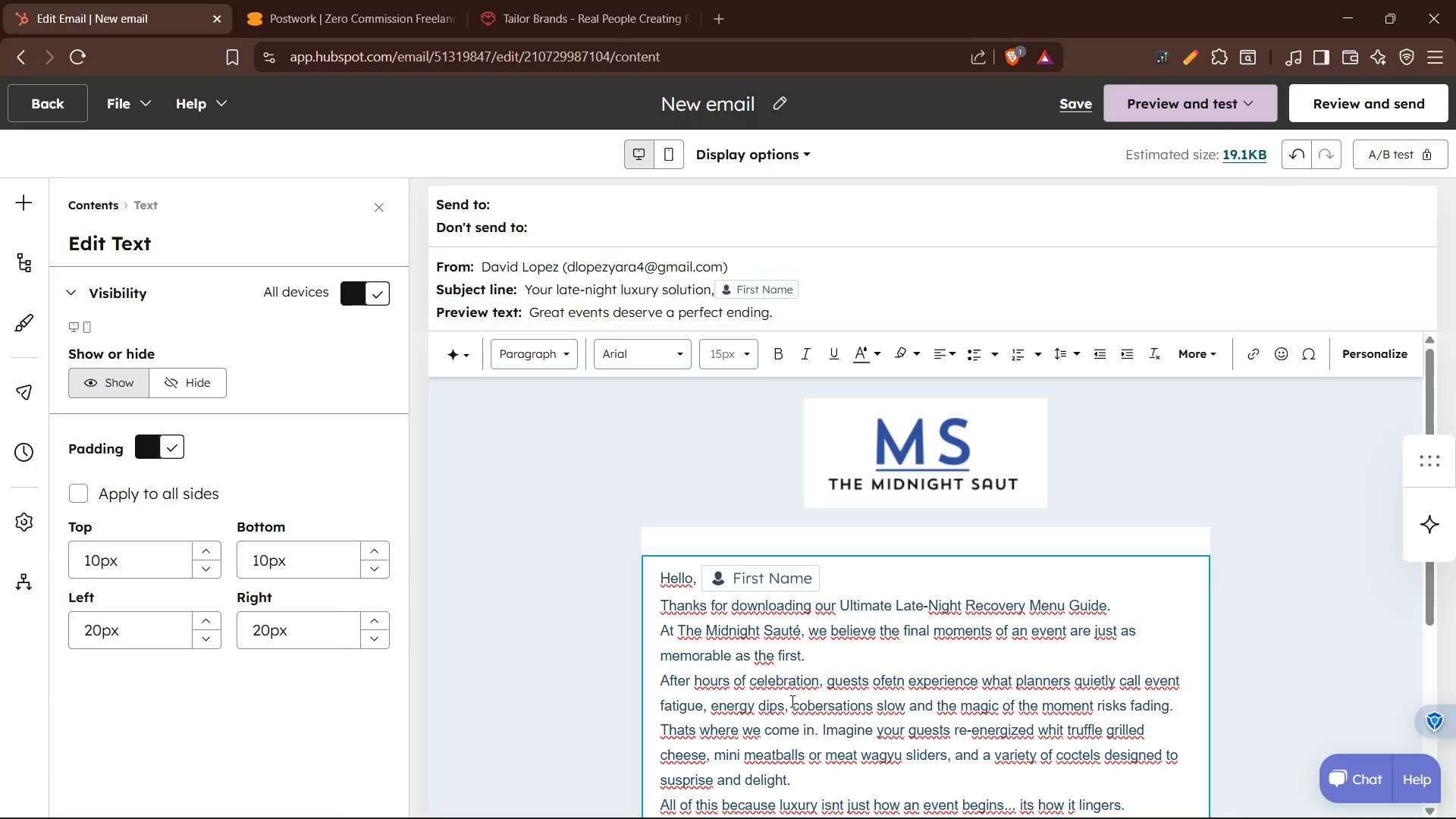 
key(Enter)
 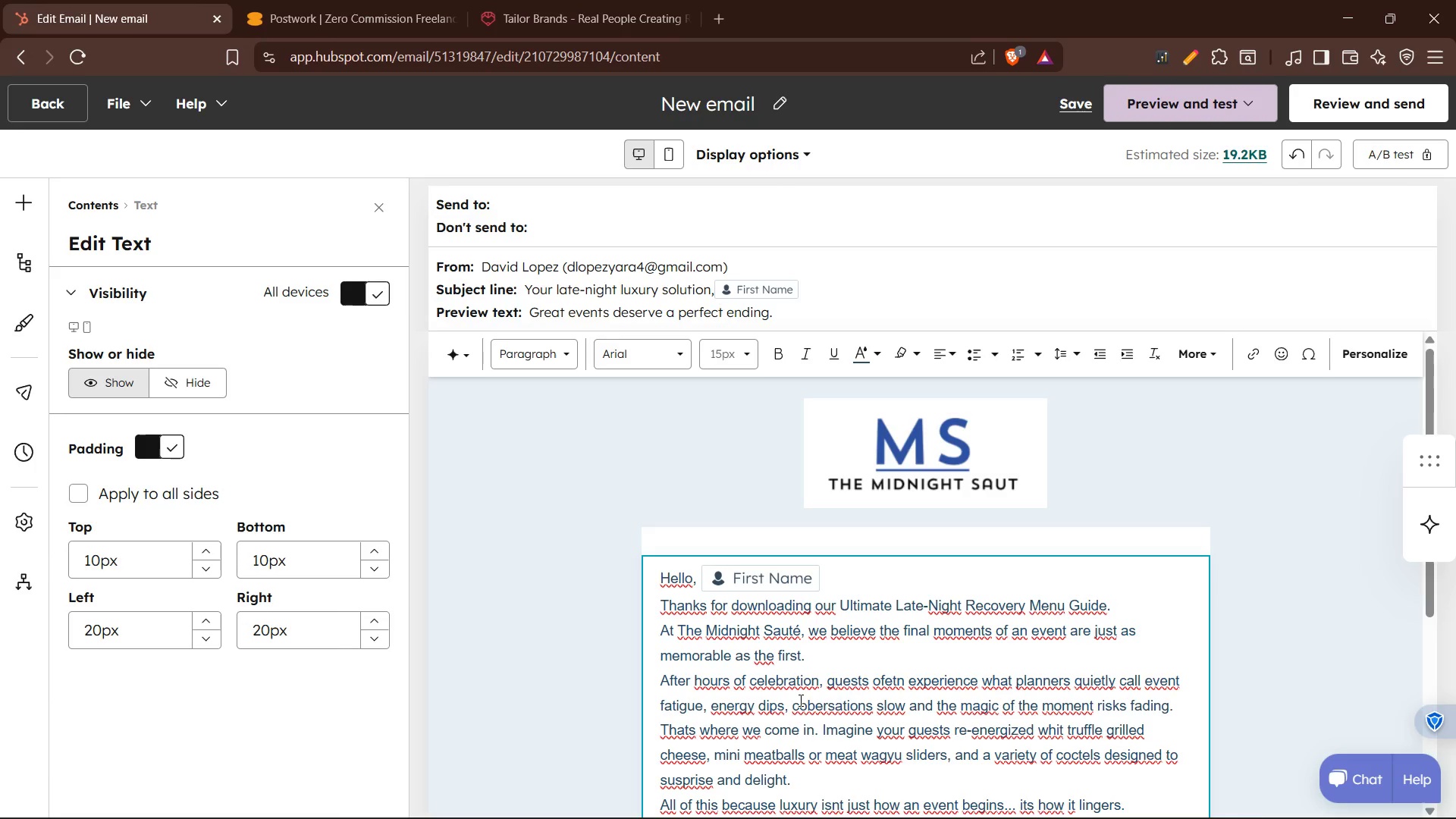 
scroll: coordinate [835, 650], scroll_direction: down, amount: 2.0
 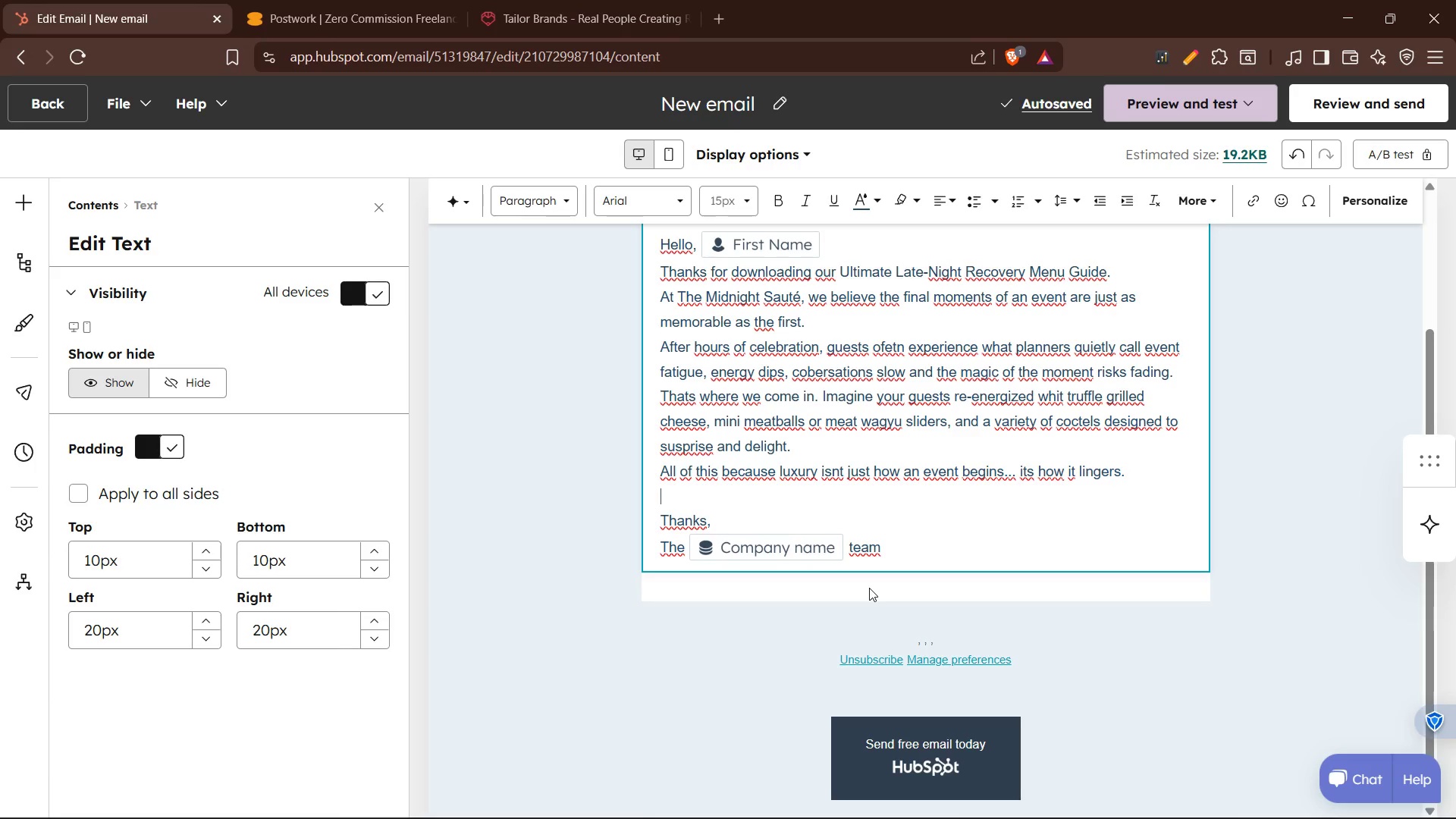 
key(Shift+Quote)
 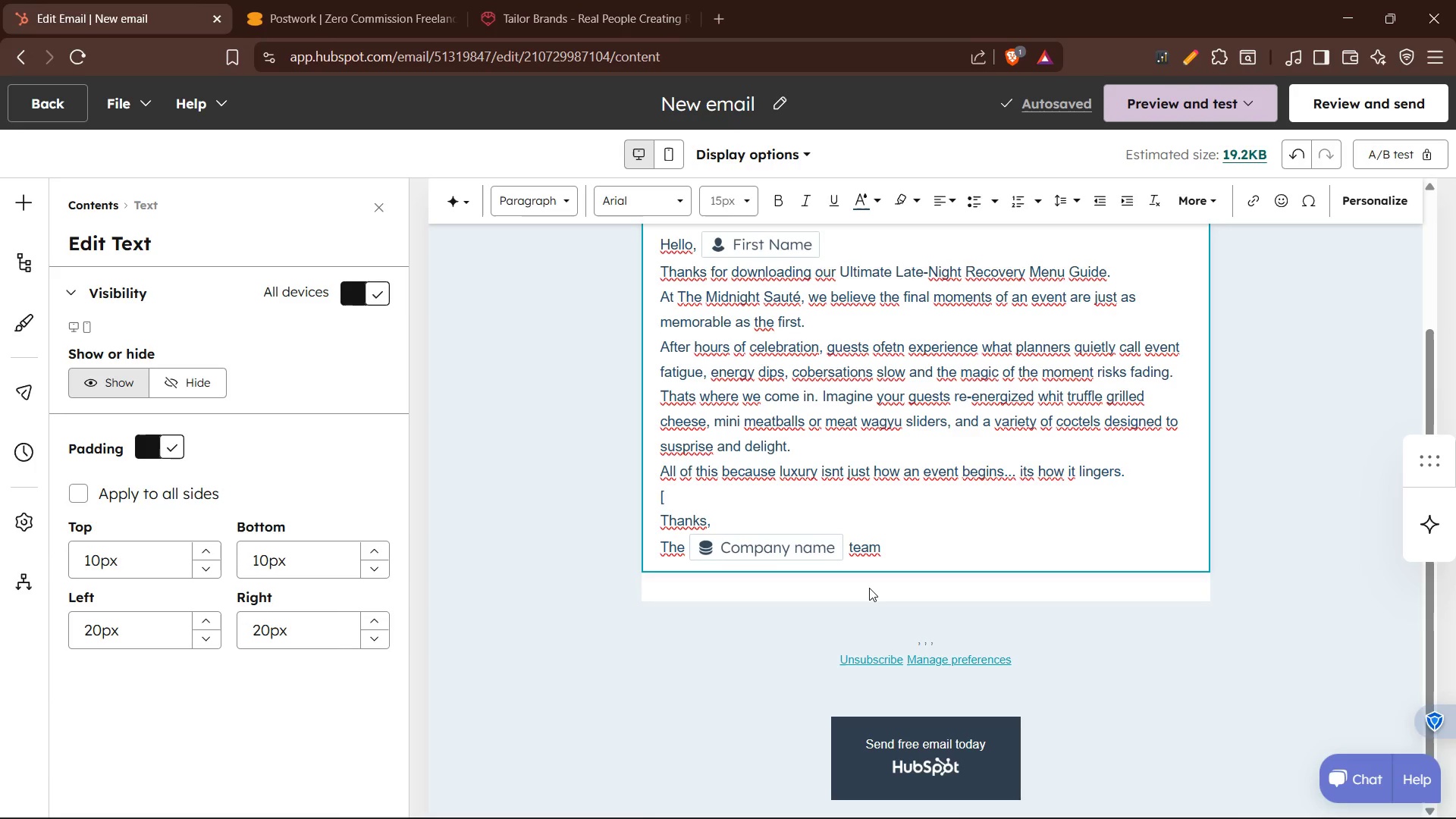 
type(Explore)
 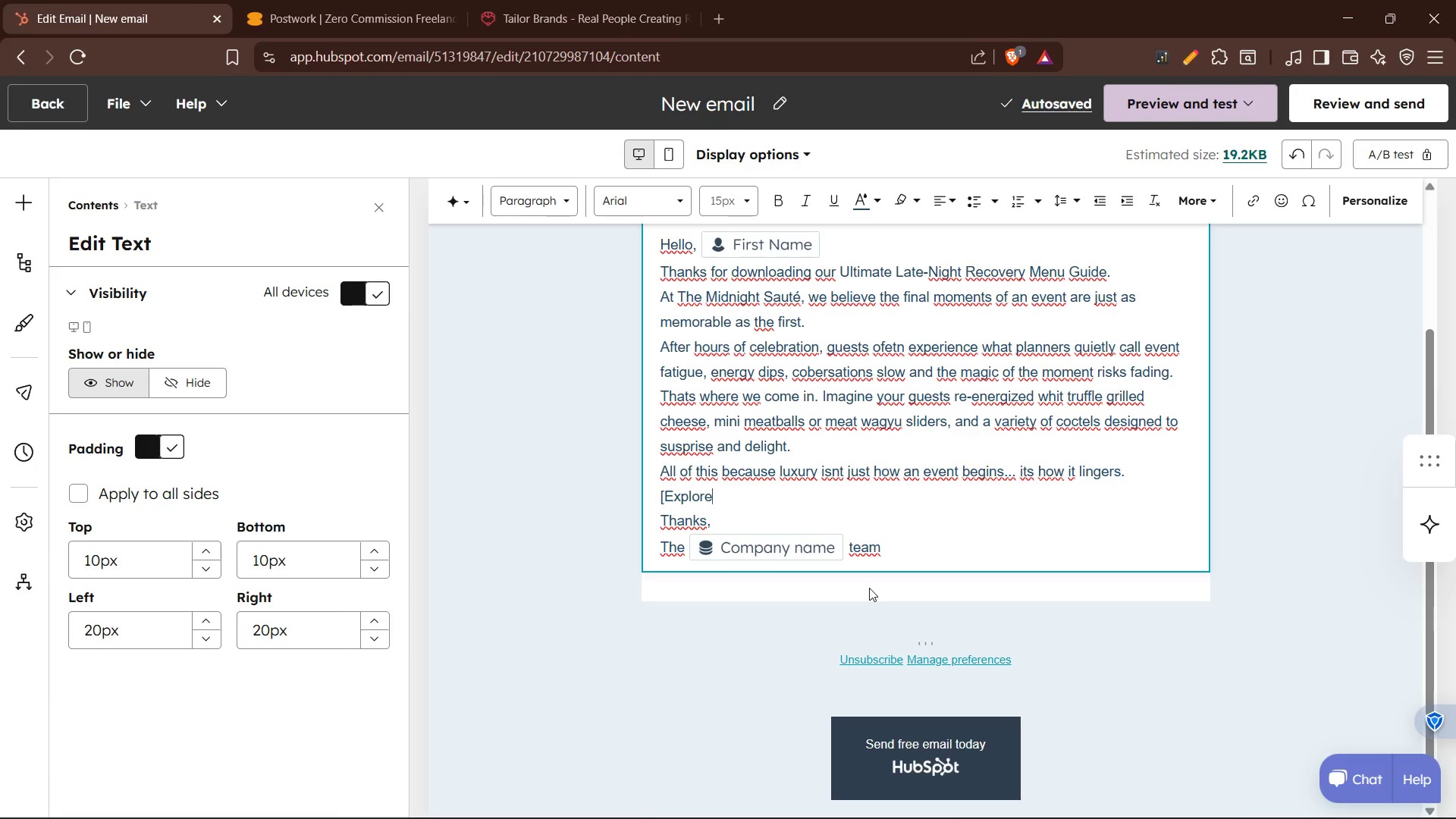 
wait(5.44)
 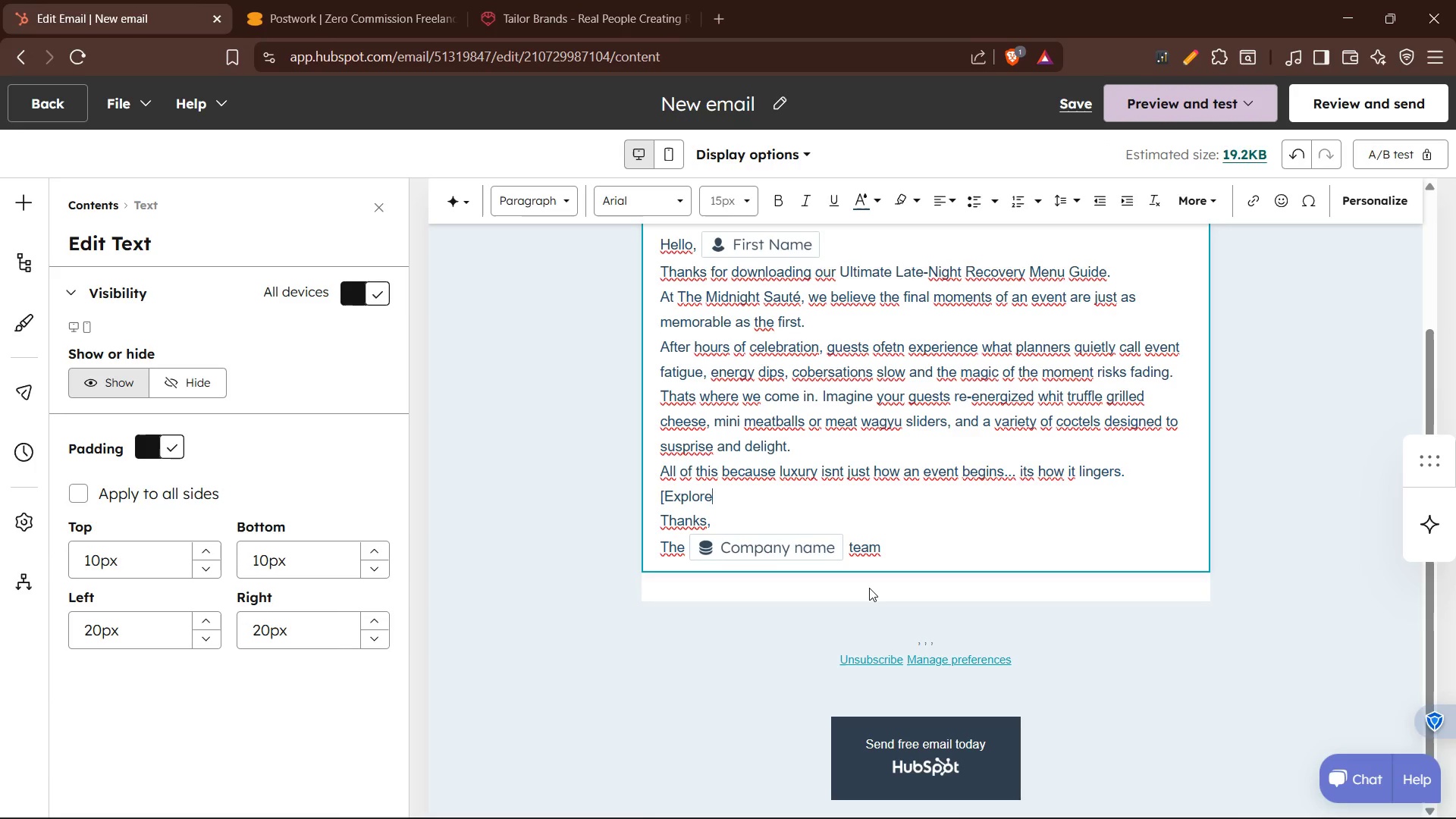 
type( and create)
key(Backspace)
key(Backspace)
key(Backspace)
key(Backspace)
key(Backspace)
key(Backspace)
type(make your costume late-night experience)
 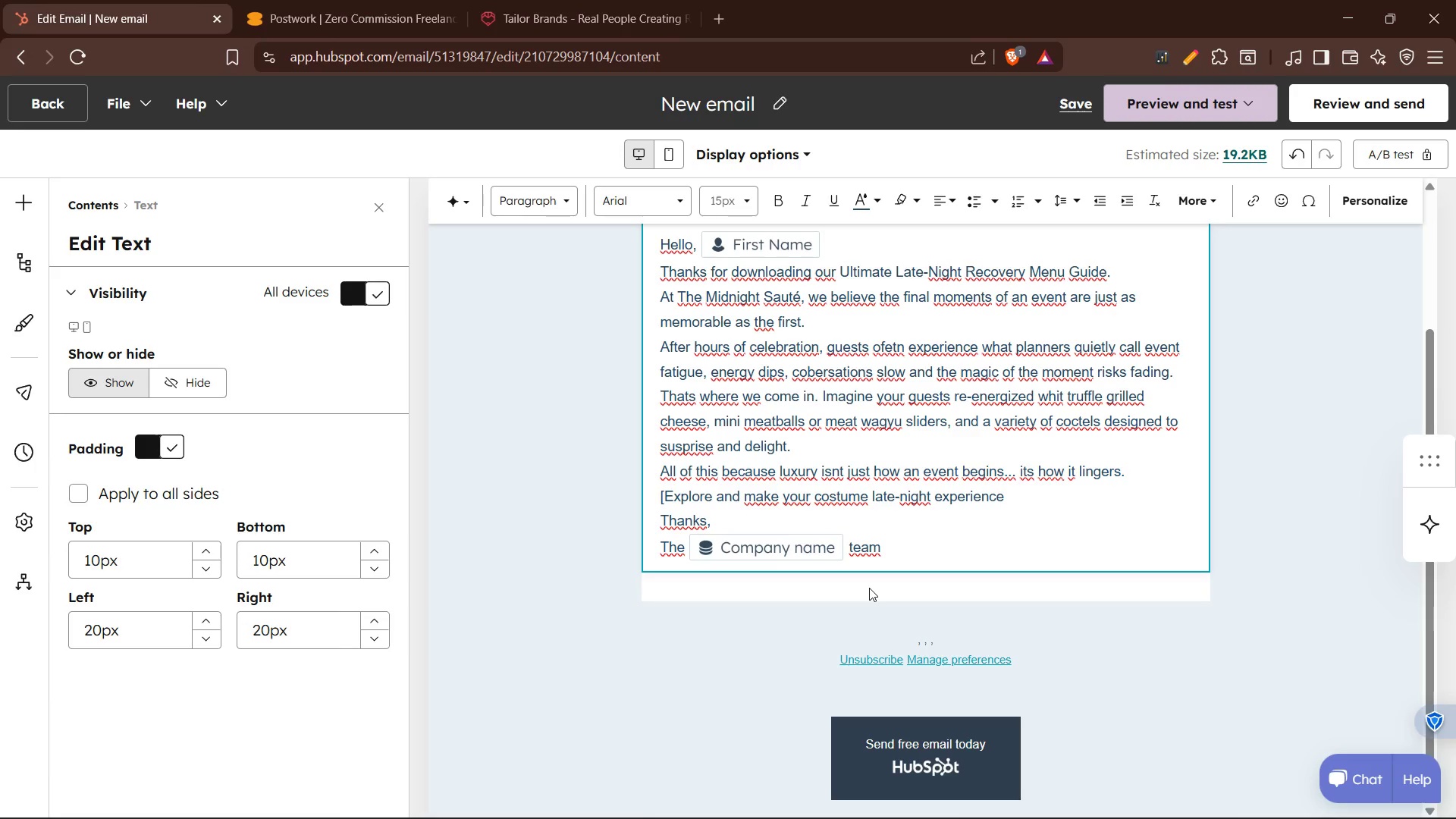 
key(Shift+9)
 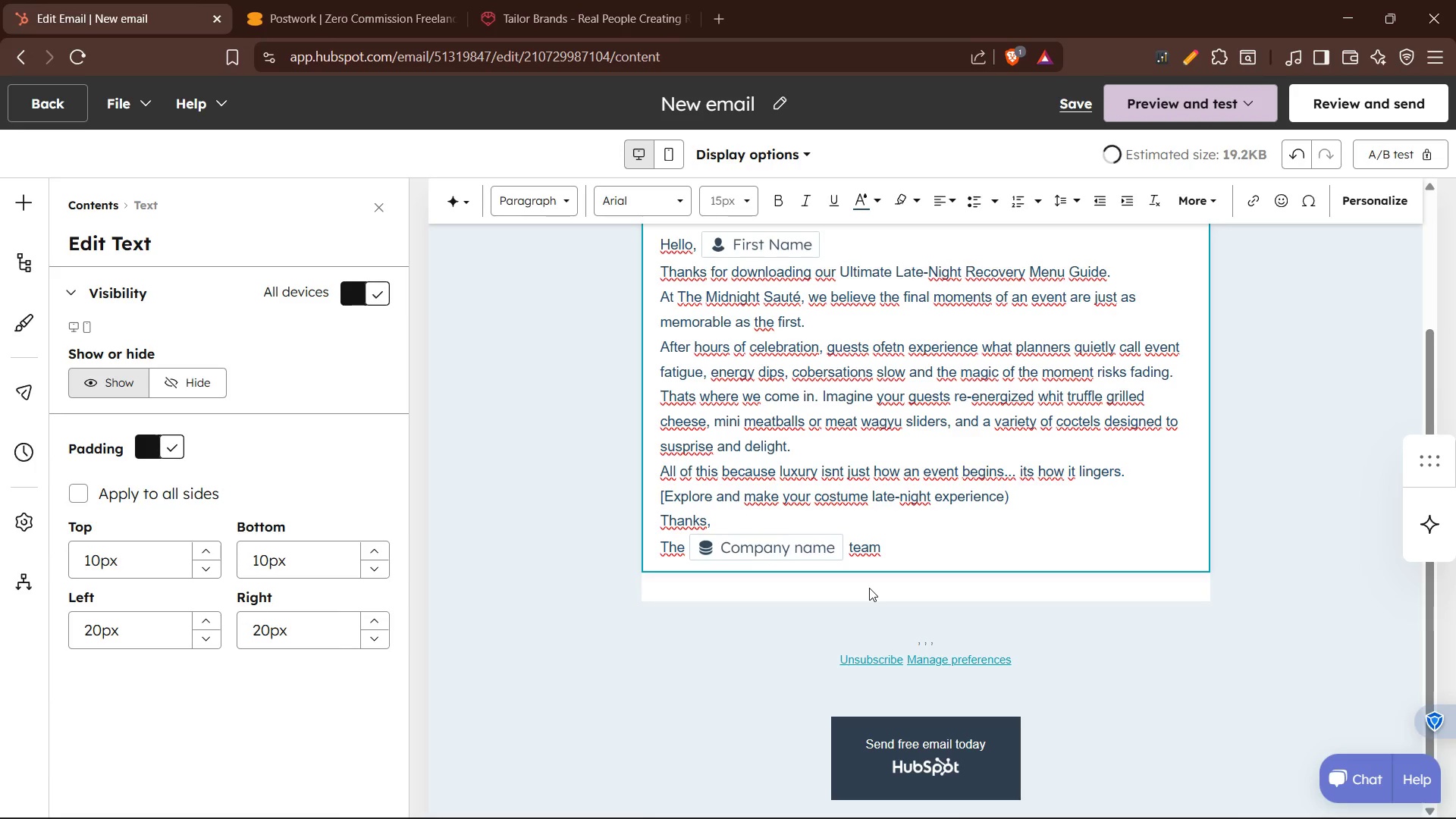 
key(Backspace)
 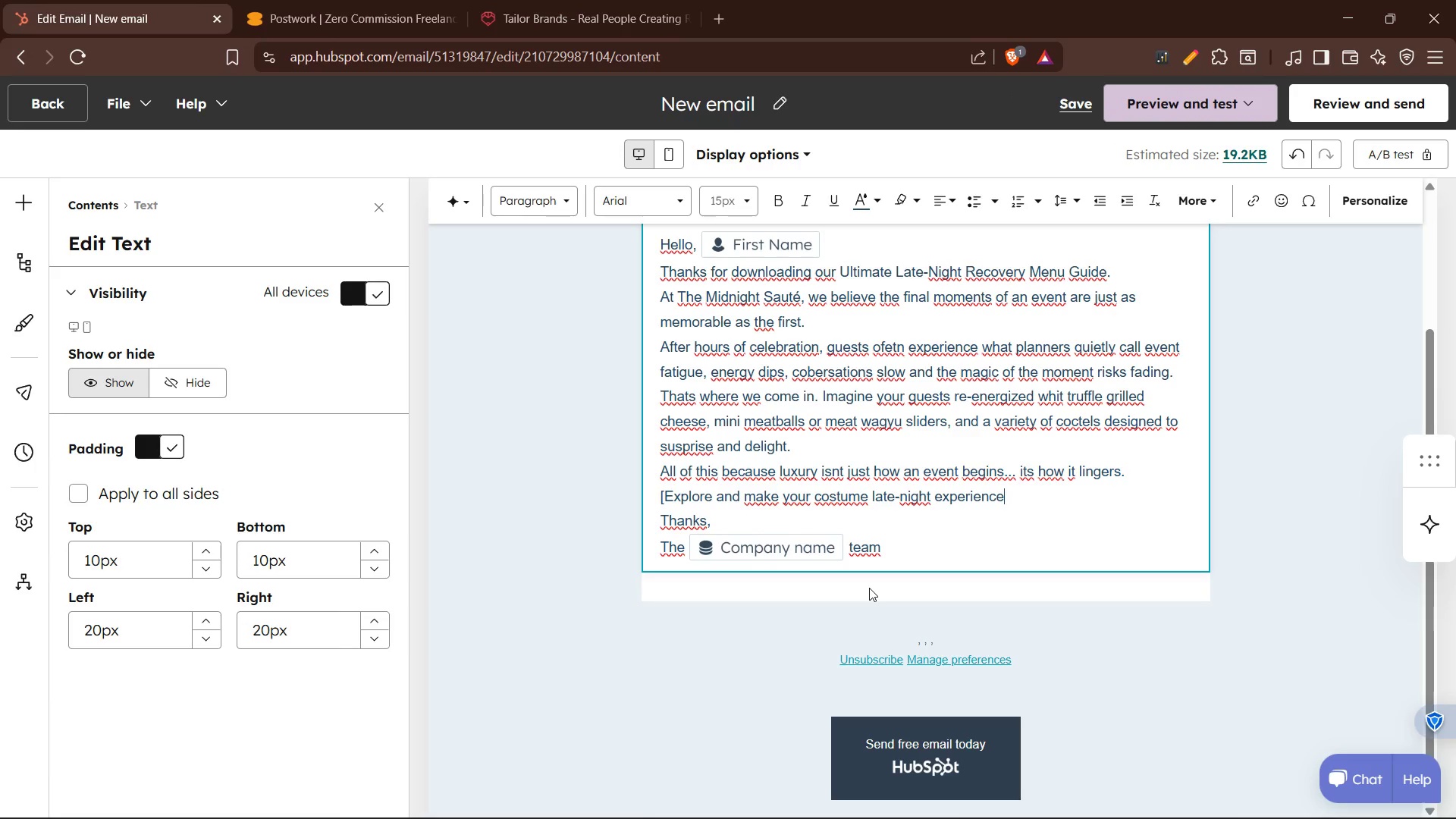 
key(Shift+Slash)
 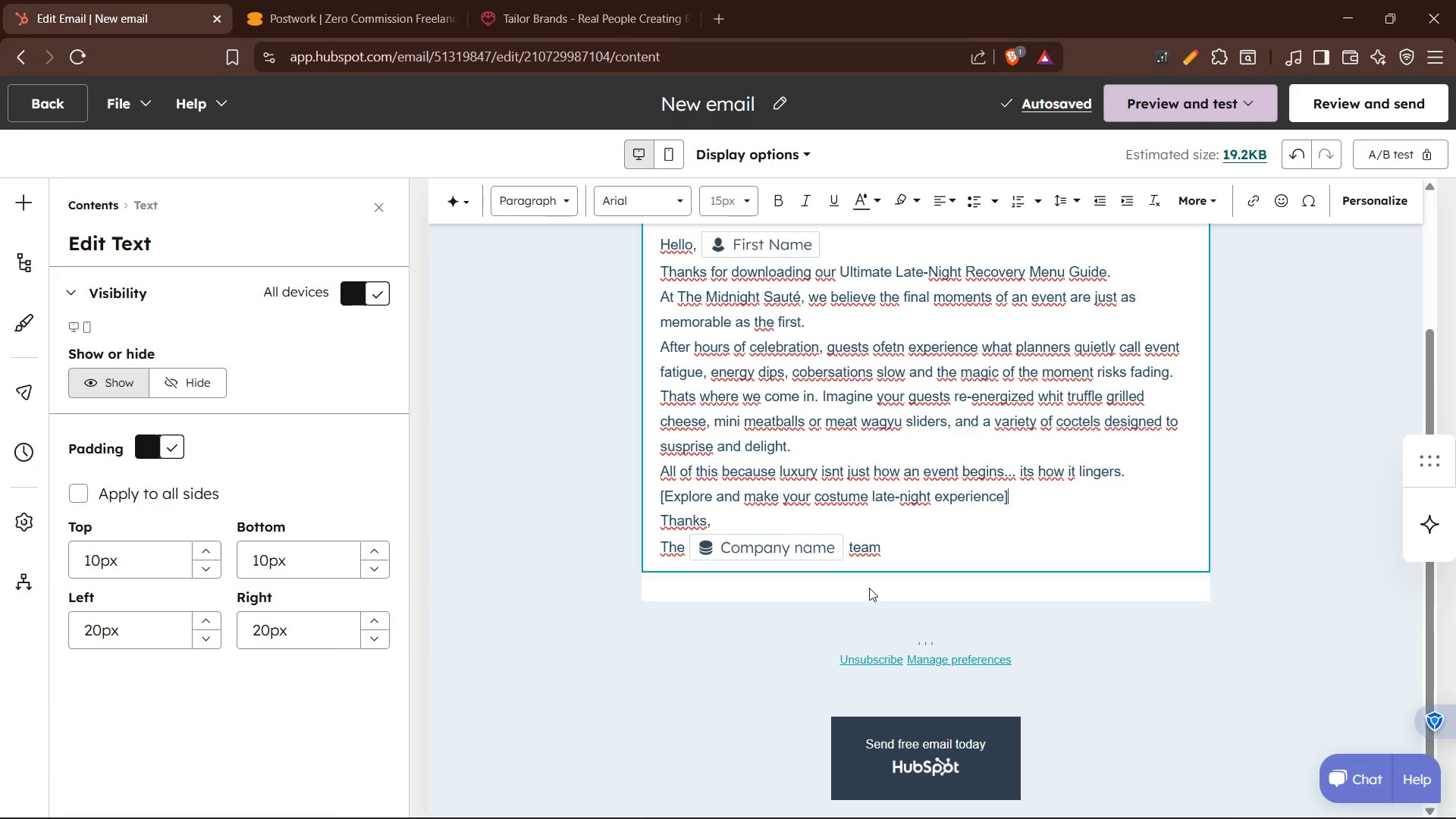 
wait(6.12)
 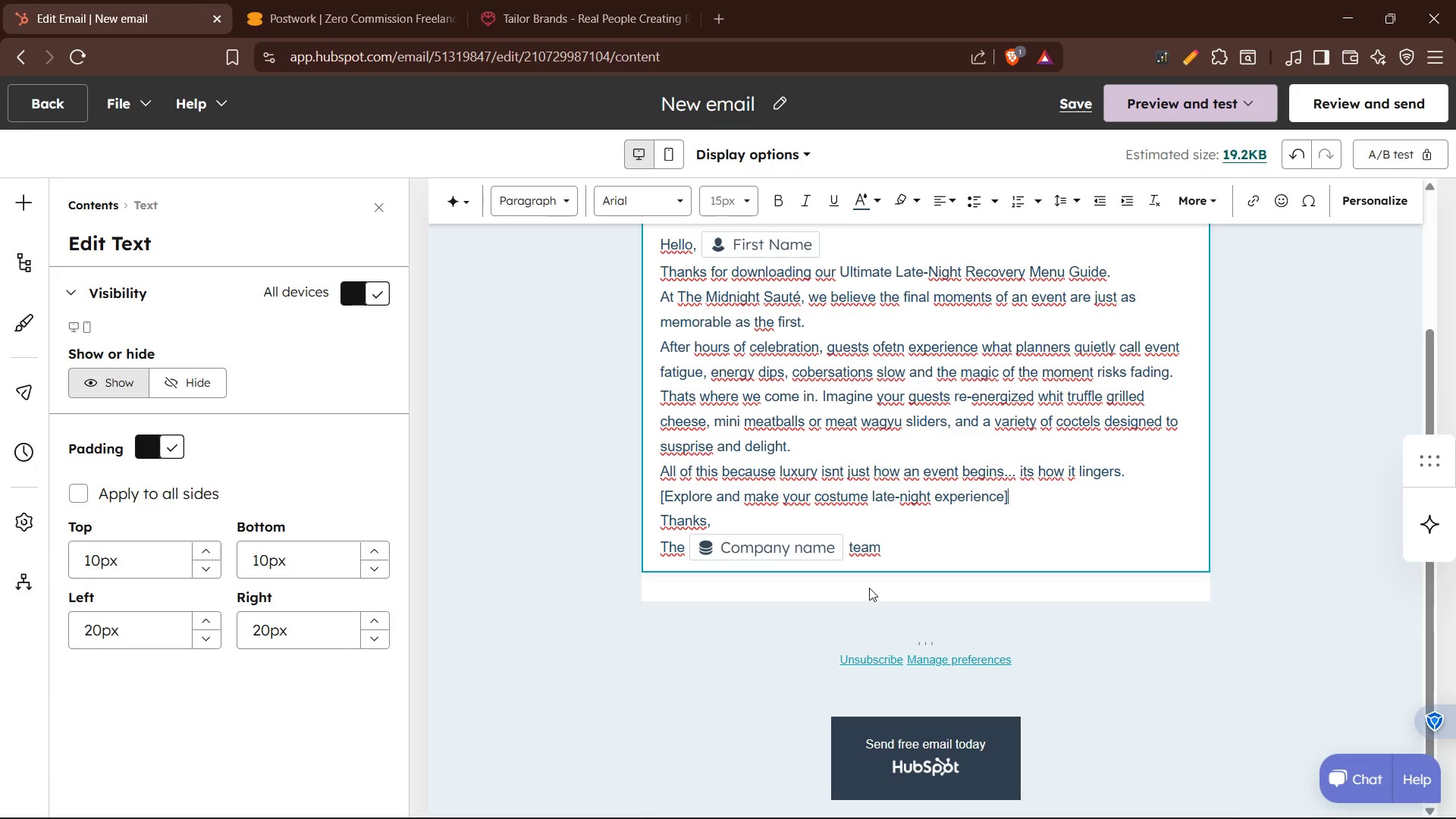 
left_click([723, 522])
 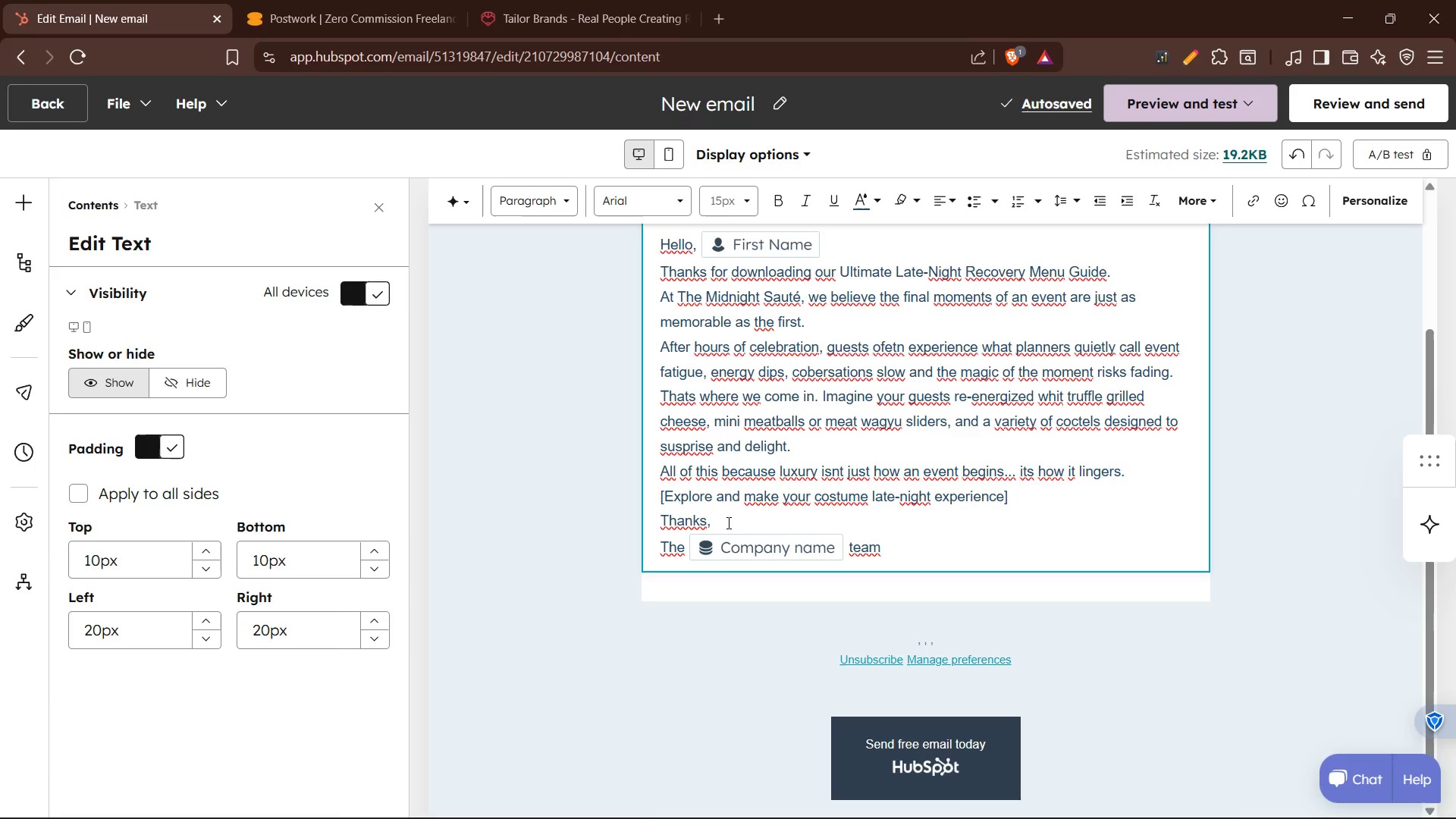 
key(Backspace)
 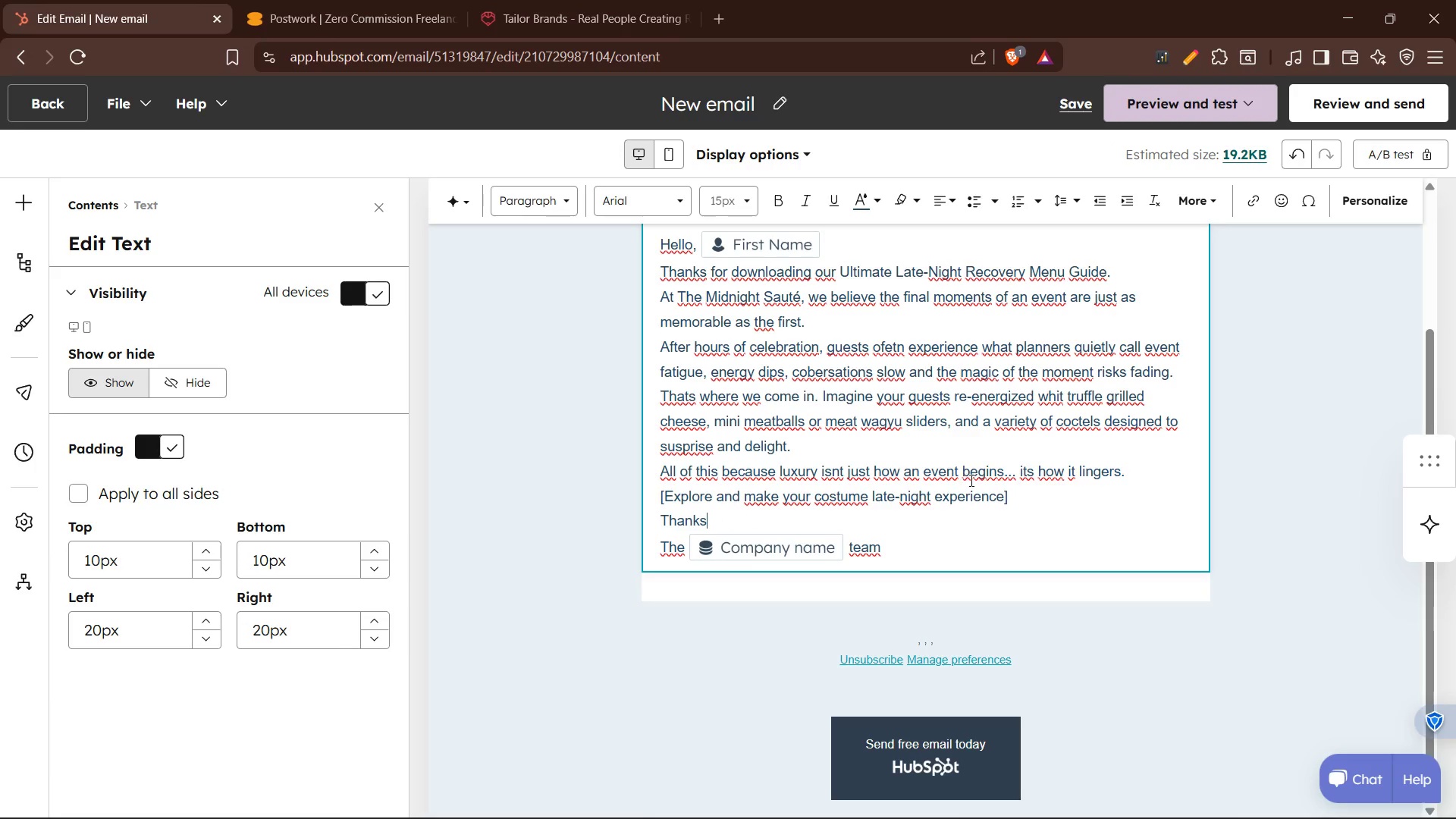 
left_click([1017, 497])
 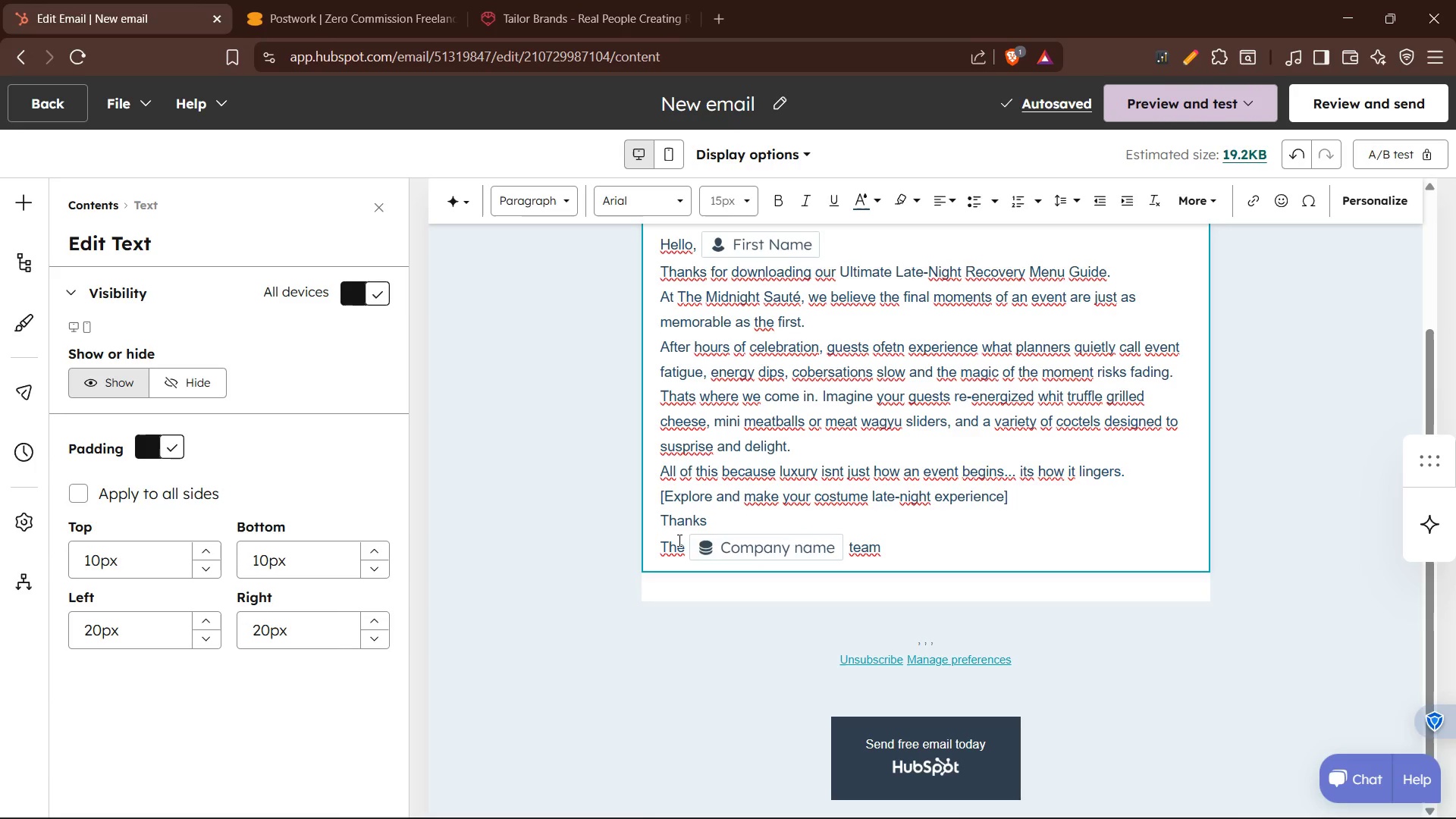 
left_click([713, 525])
 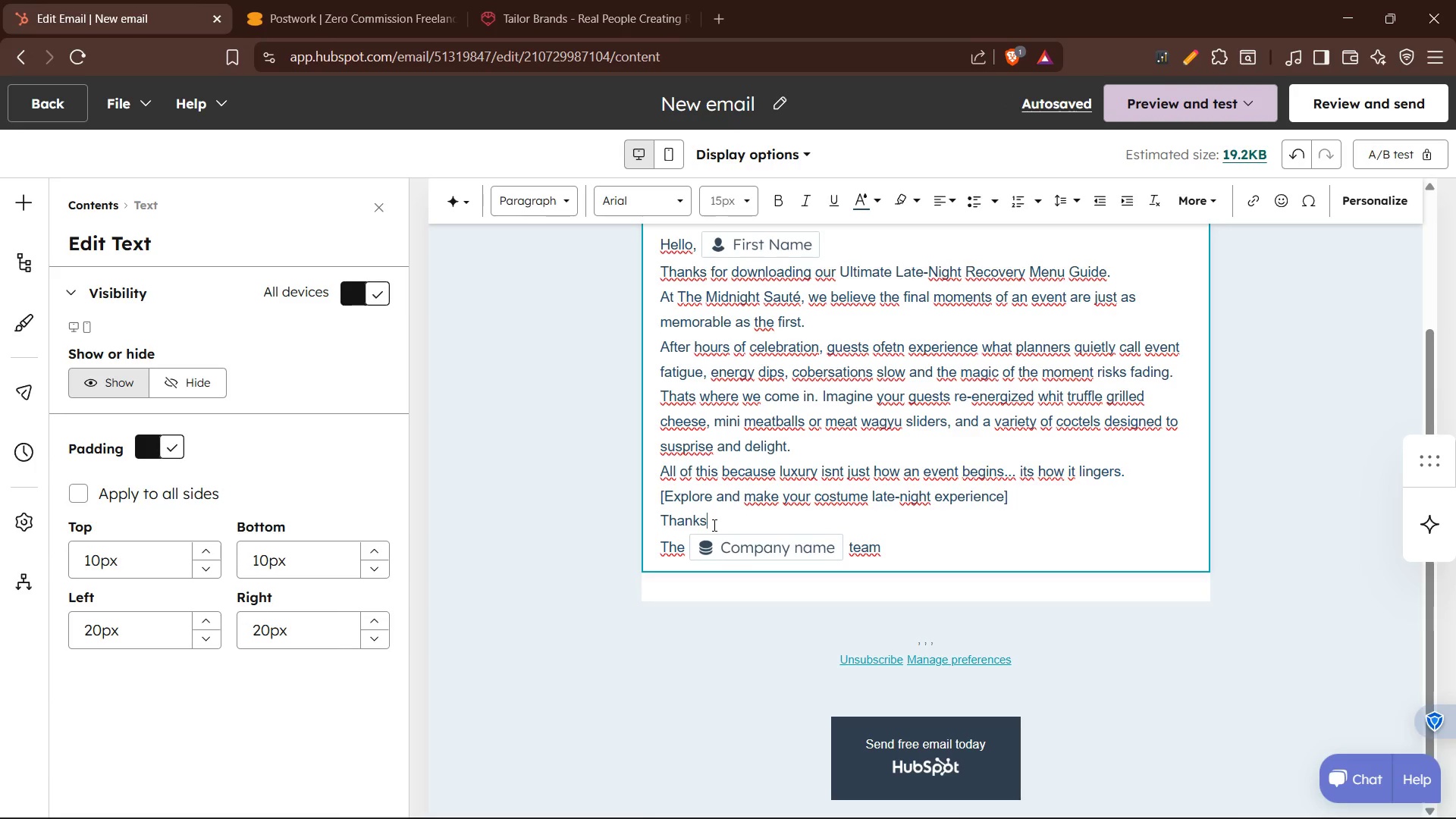 
wait(6.05)
 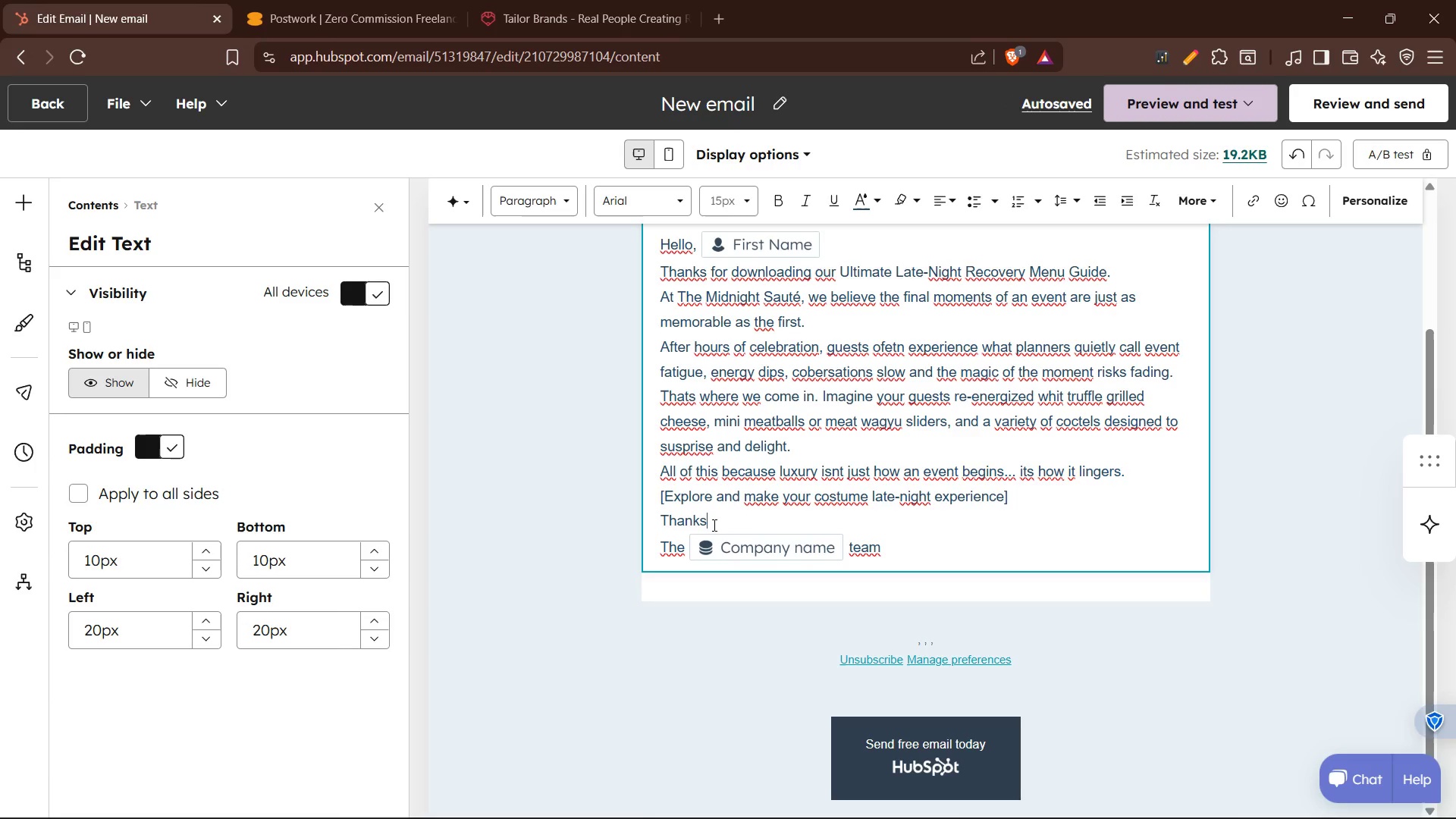 
key(Backspace)
key(Backspace)
key(Backspace)
type(nks)
 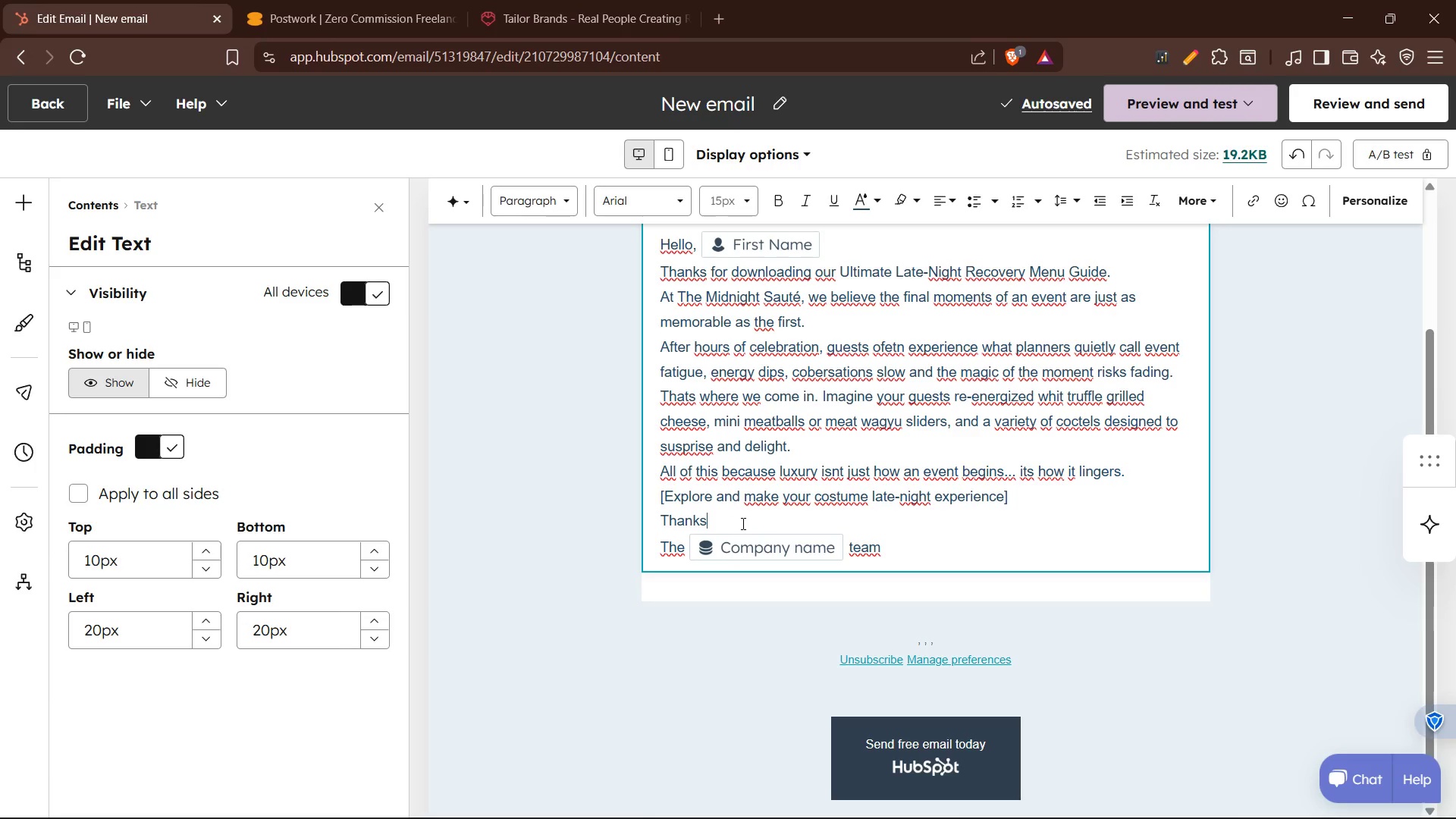 
wait(5.81)
 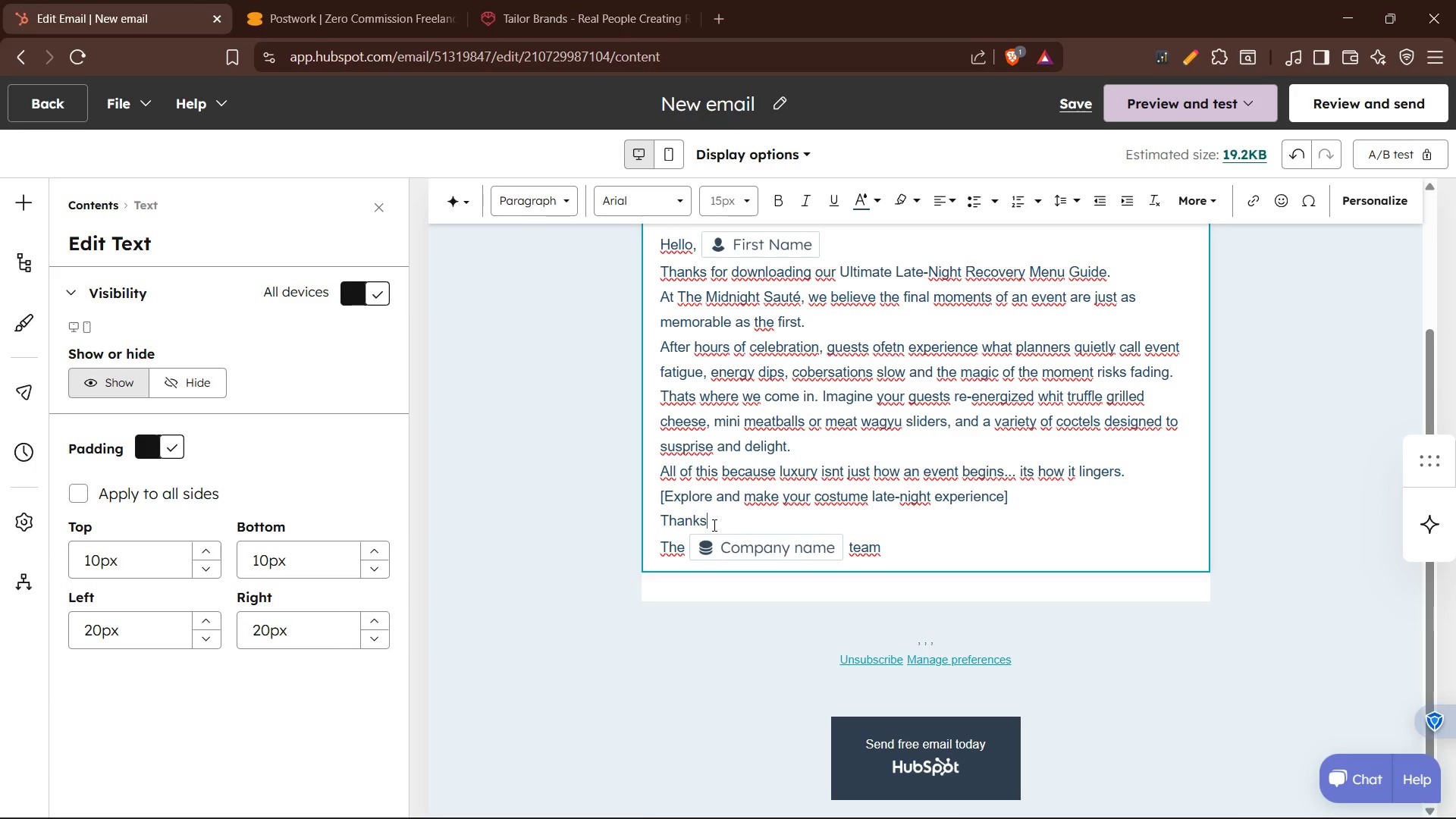 
scroll: coordinate [849, 555], scroll_direction: up, amount: 8.0
 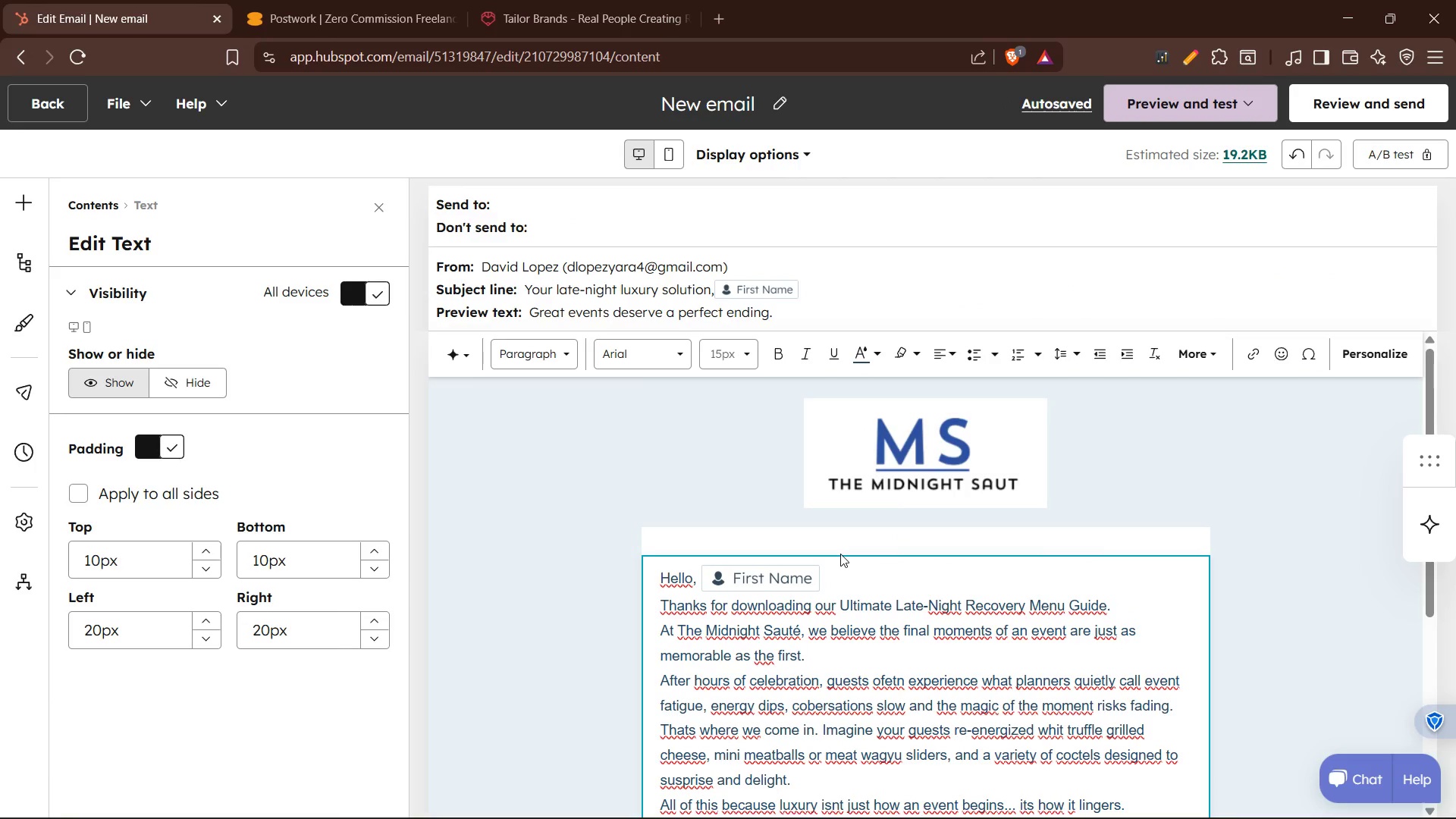 
wait(8.68)
 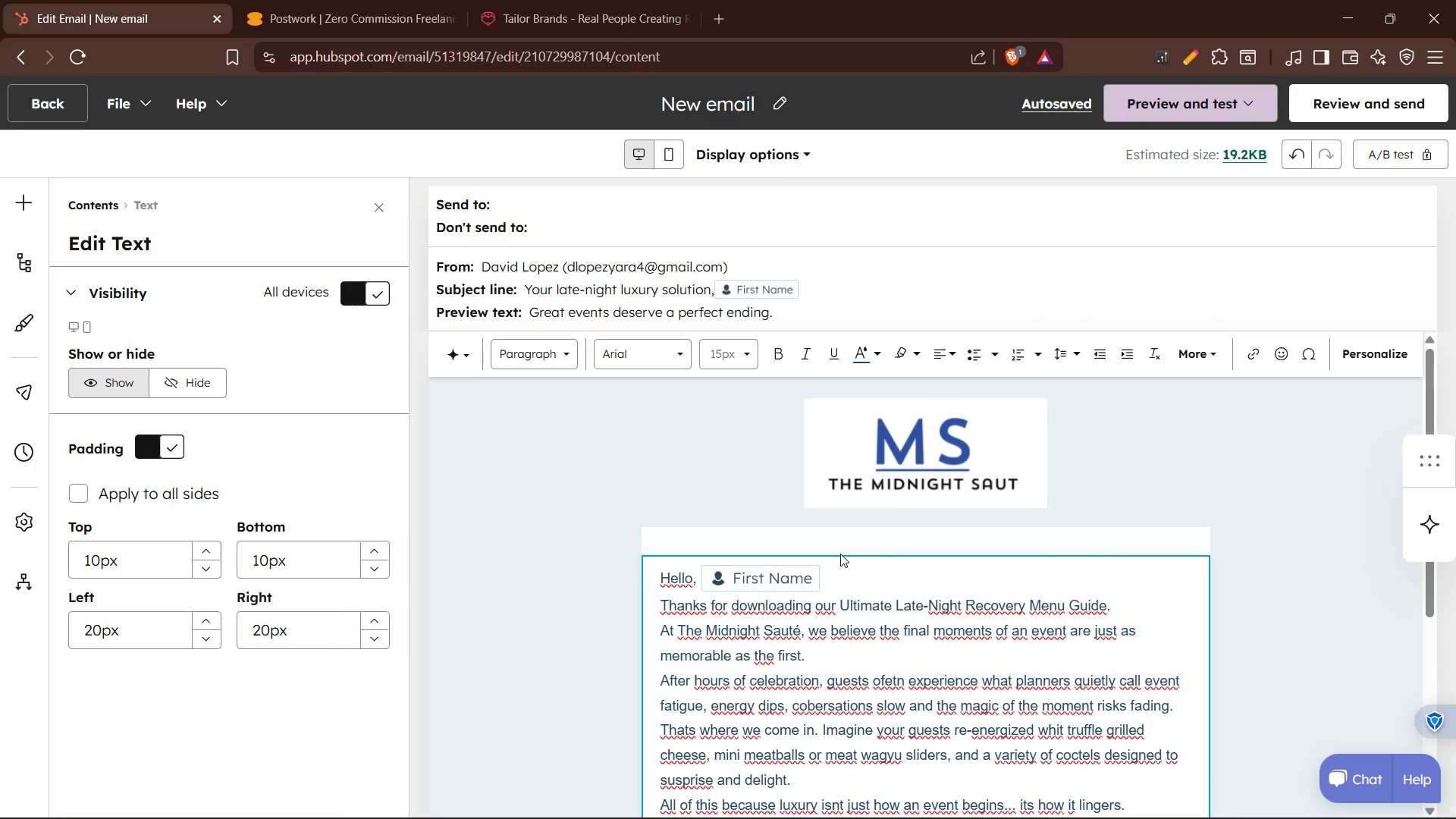 
left_click([773, 111])
 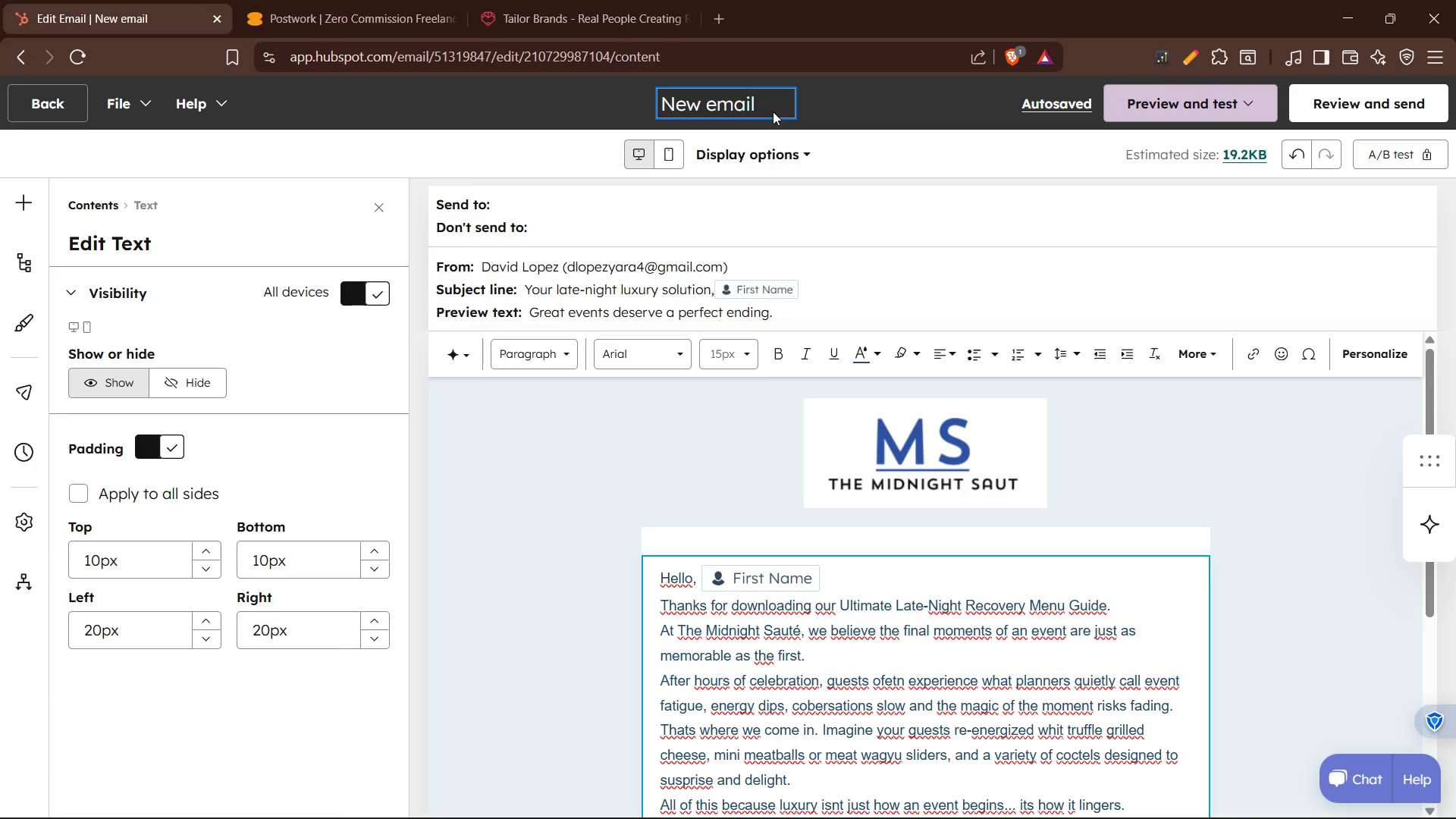 
left_click_drag(start_coordinate=[773, 111], to_coordinate=[722, 111])
 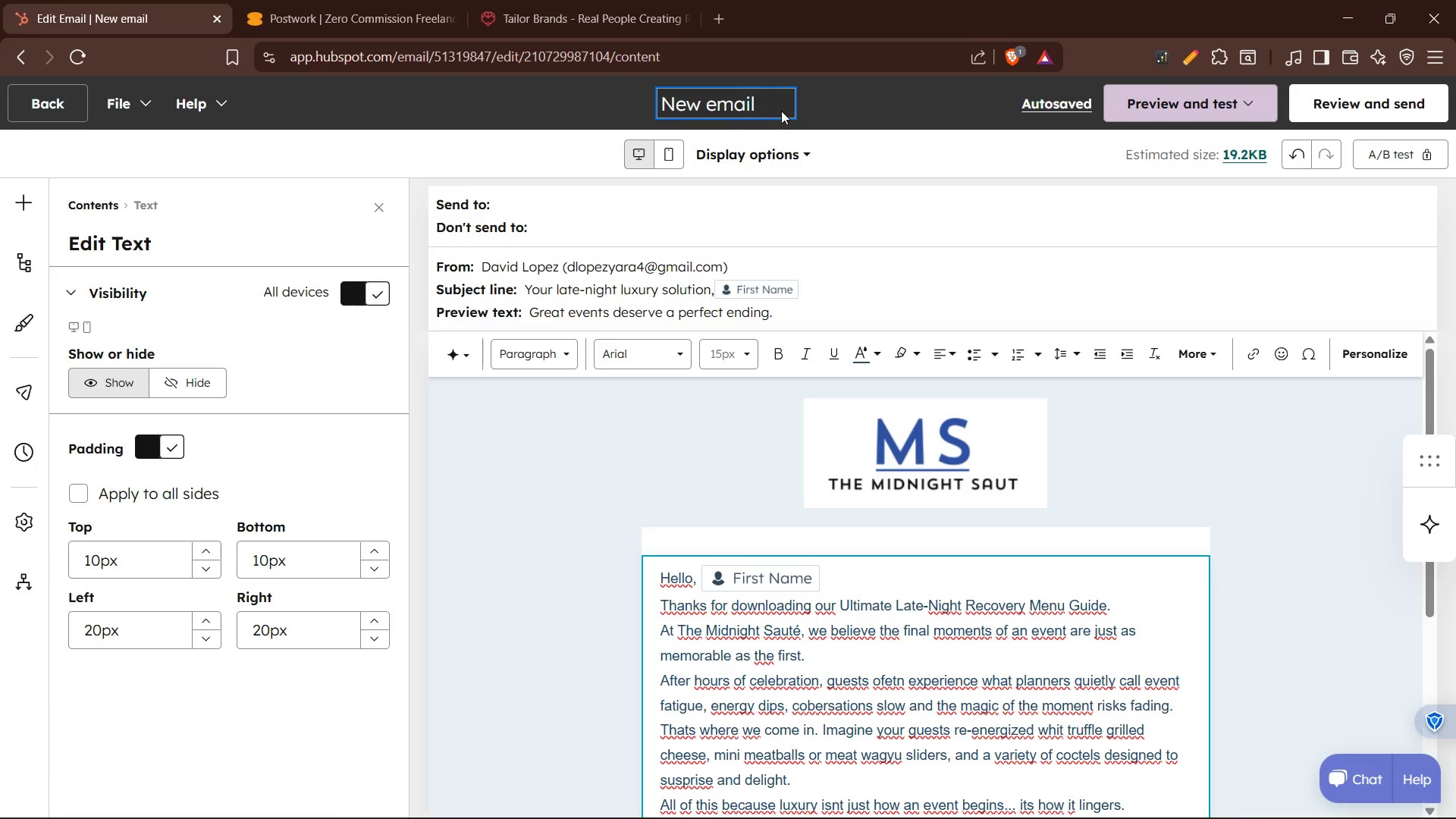 
hold_key(key=Backspace, duration=1.02)
 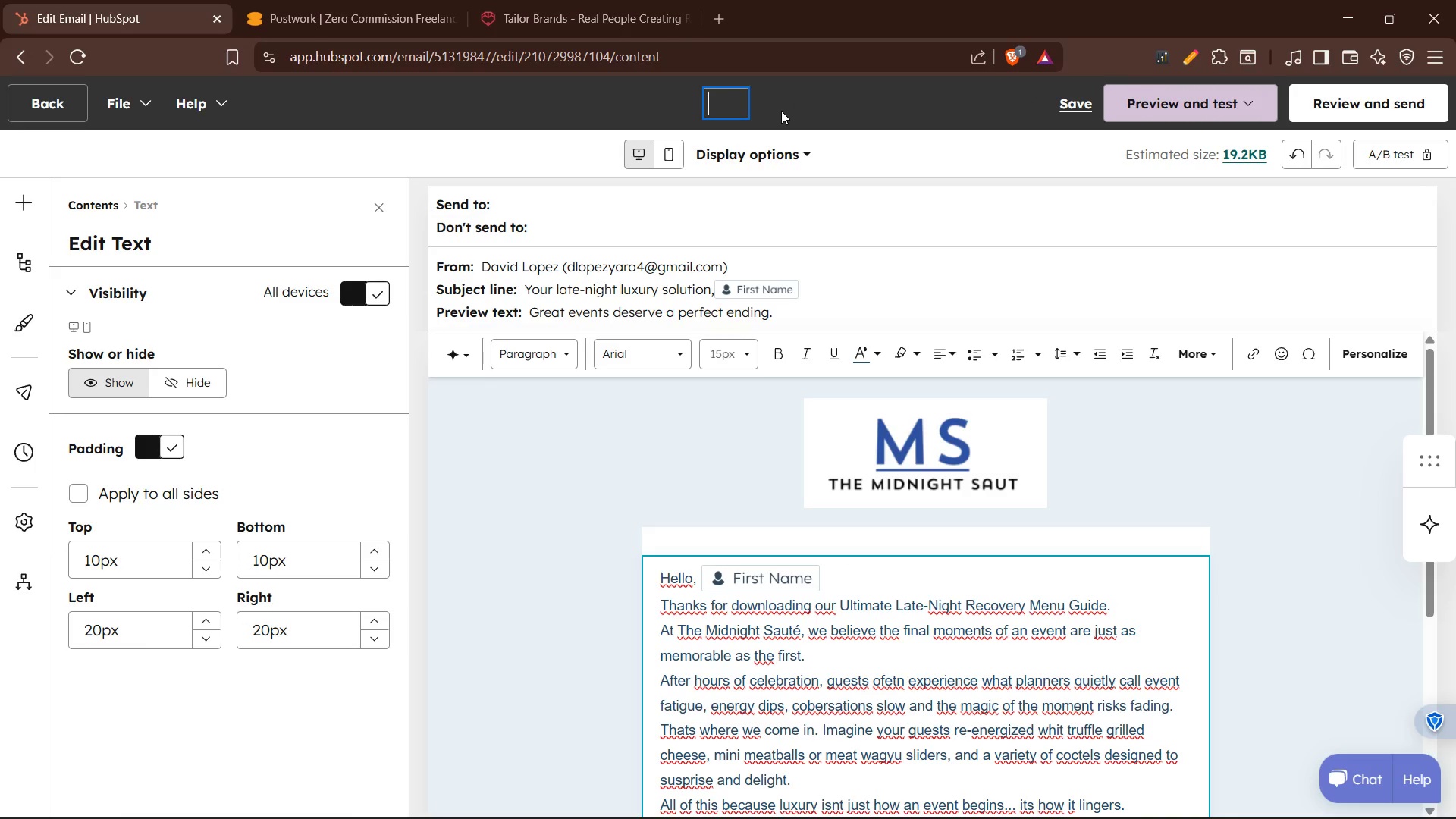 
type(wELCOME&DOWNLOAD)
 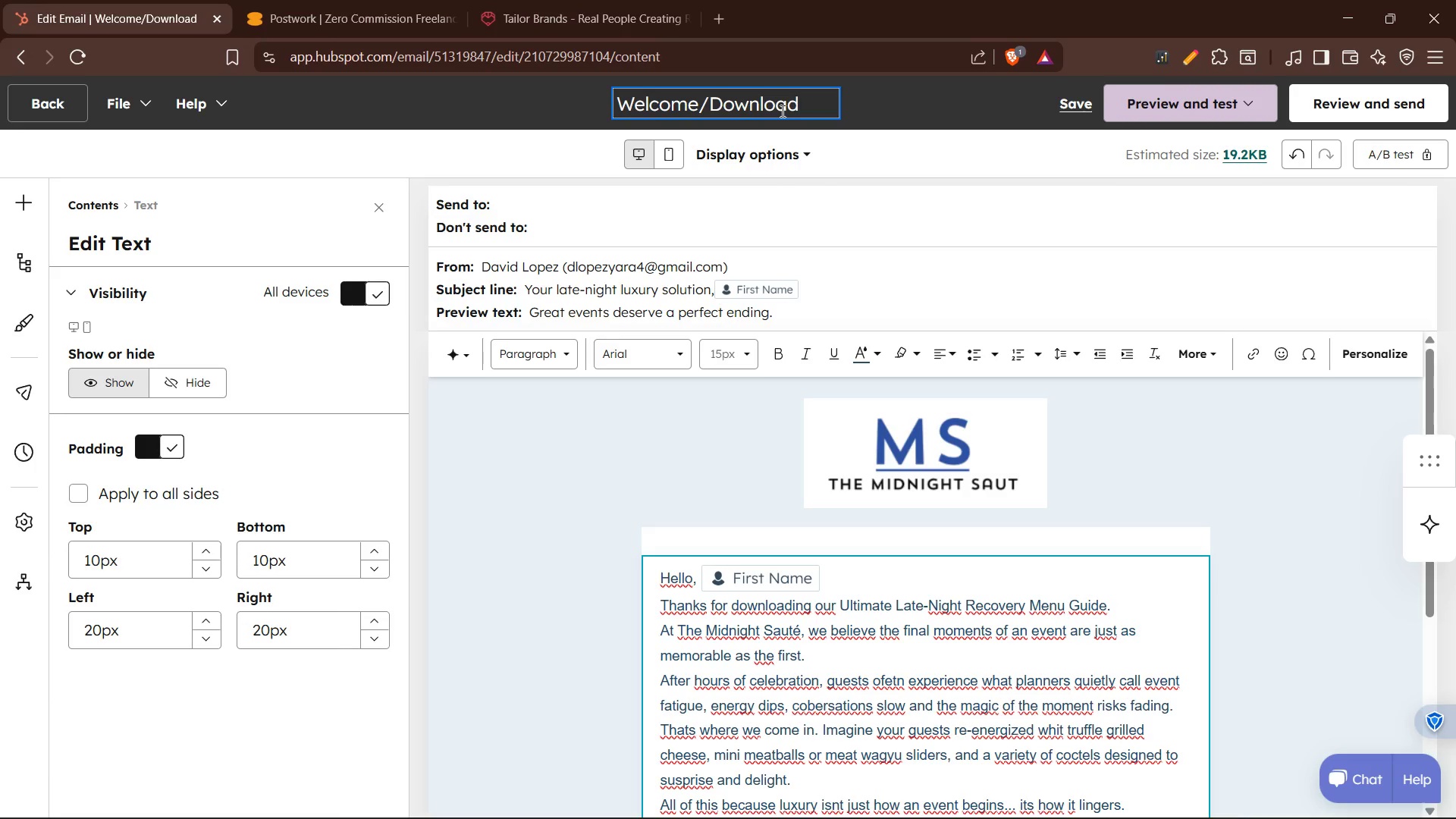 
mouse_move([43, 199])
 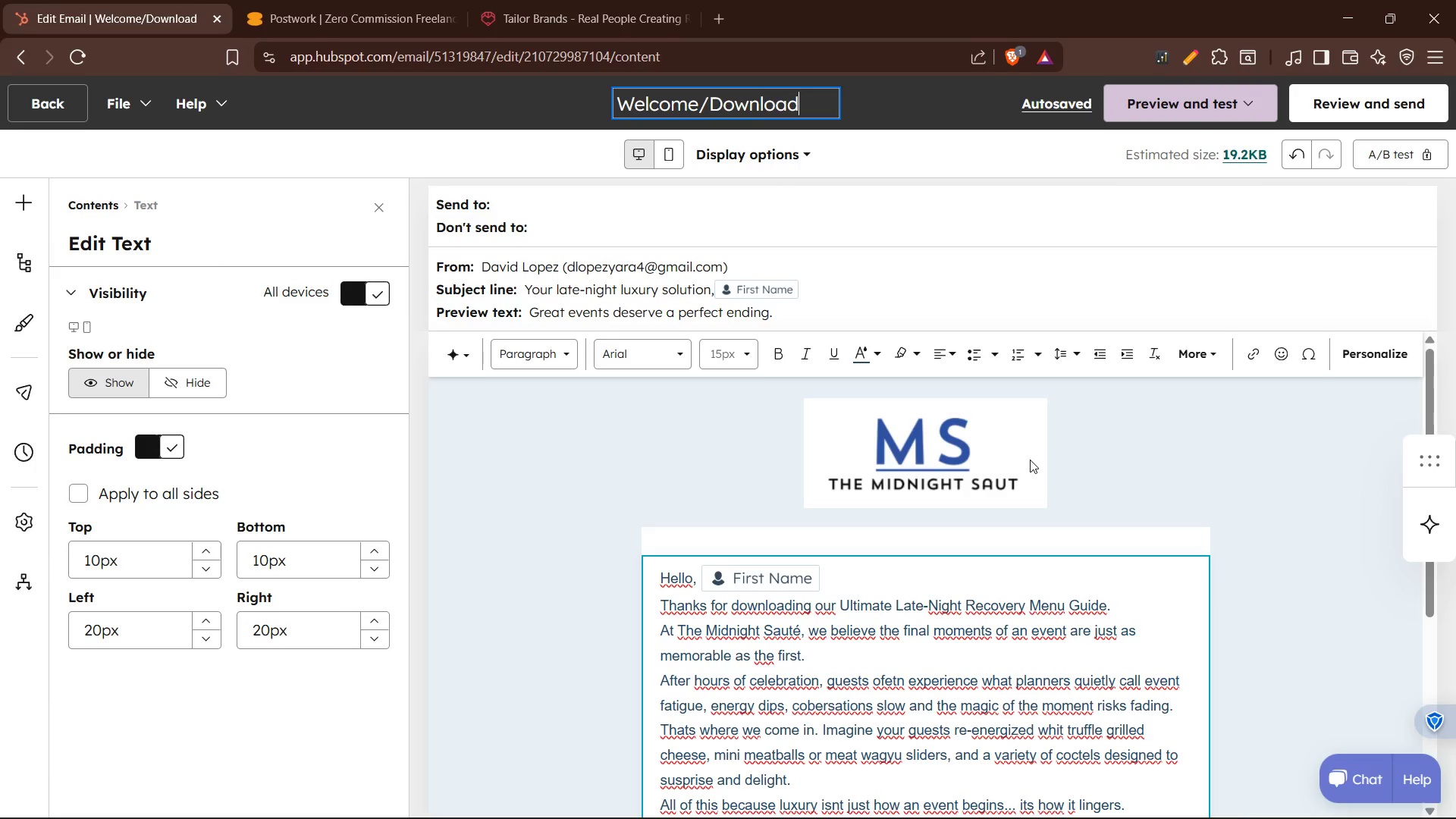 
wait(9.26)
 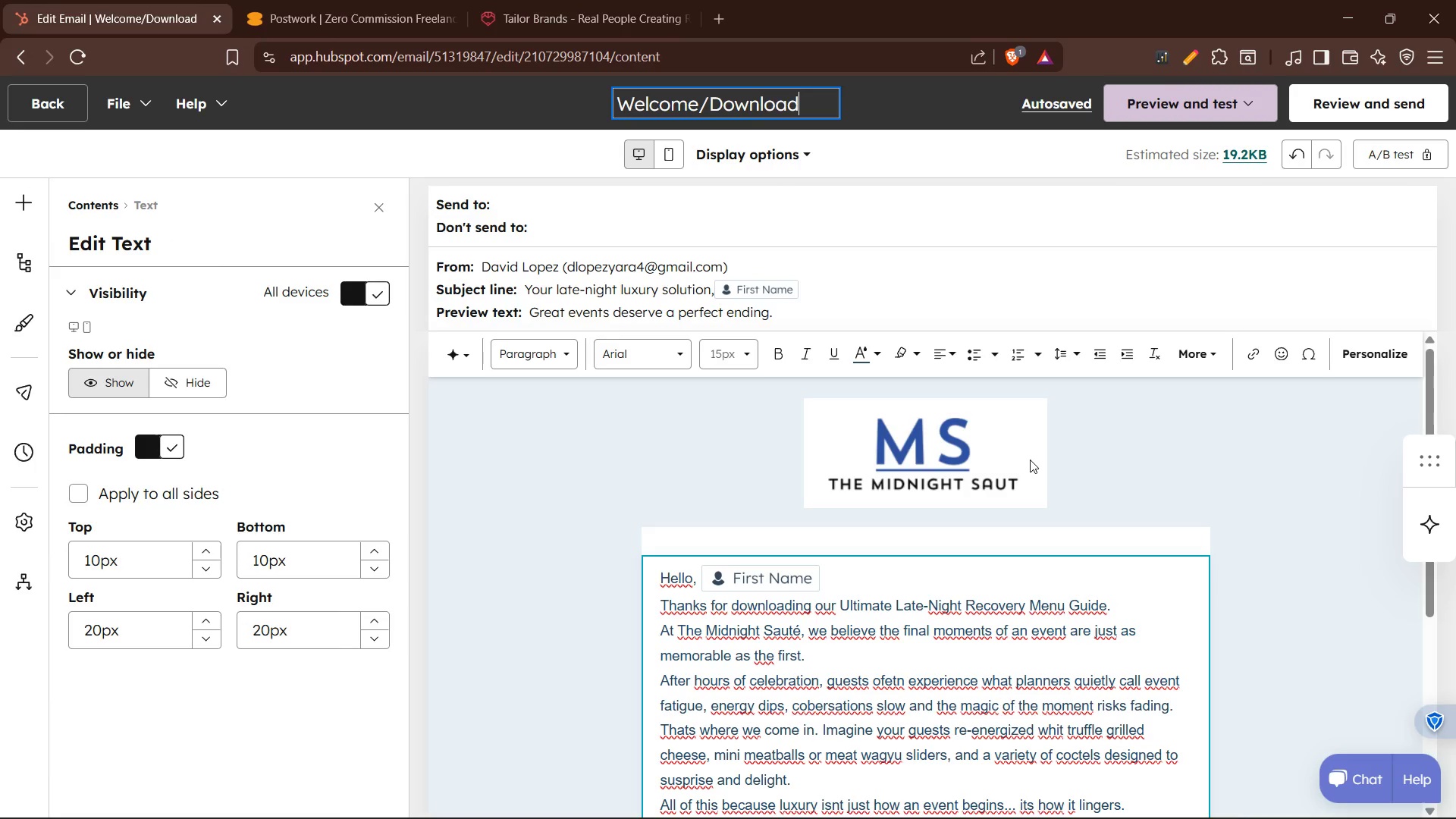 
mouse_move([1060, 101])
 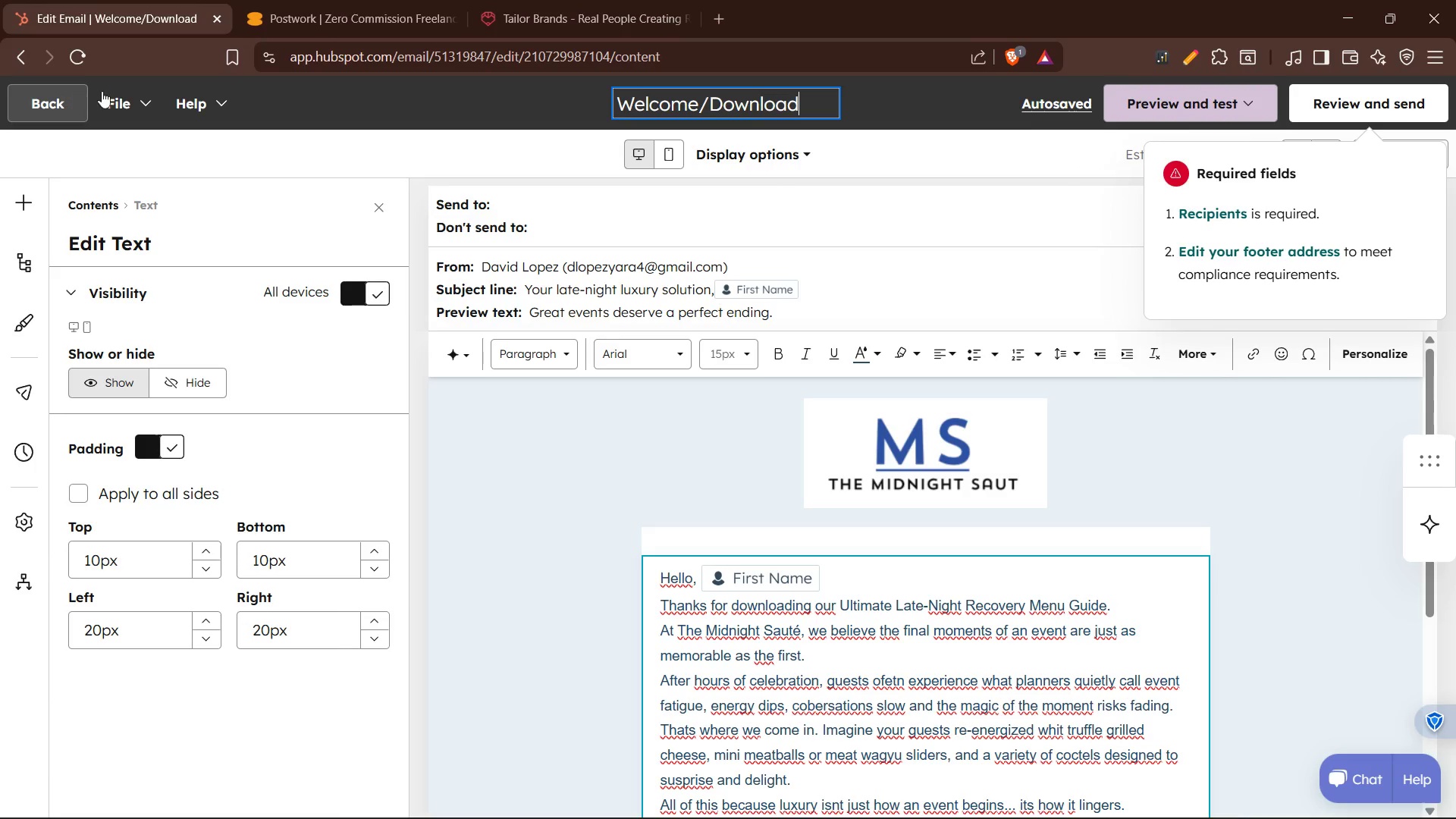 
left_click([120, 92])
 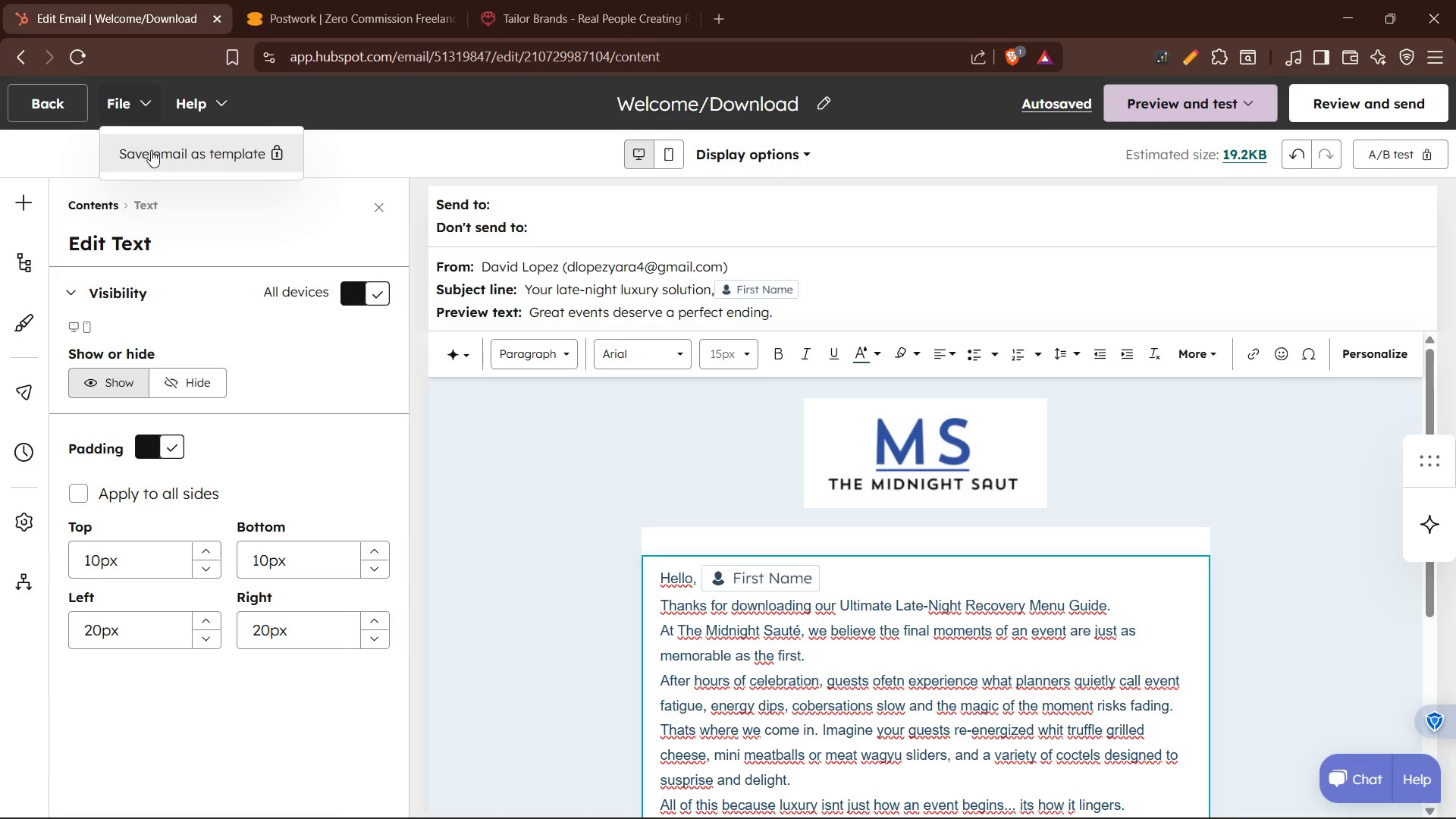 
left_click([151, 150])
 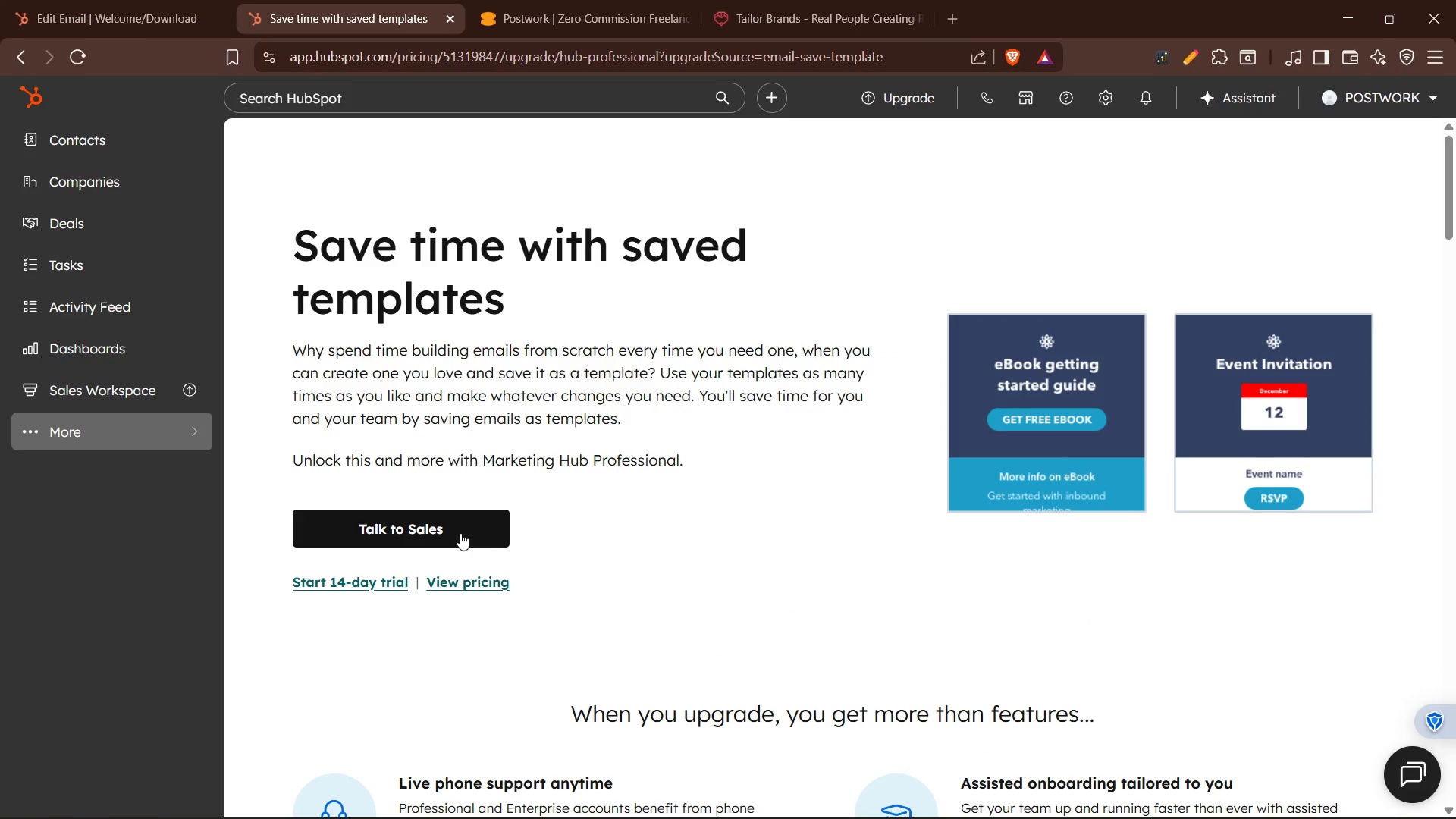 
wait(5.55)
 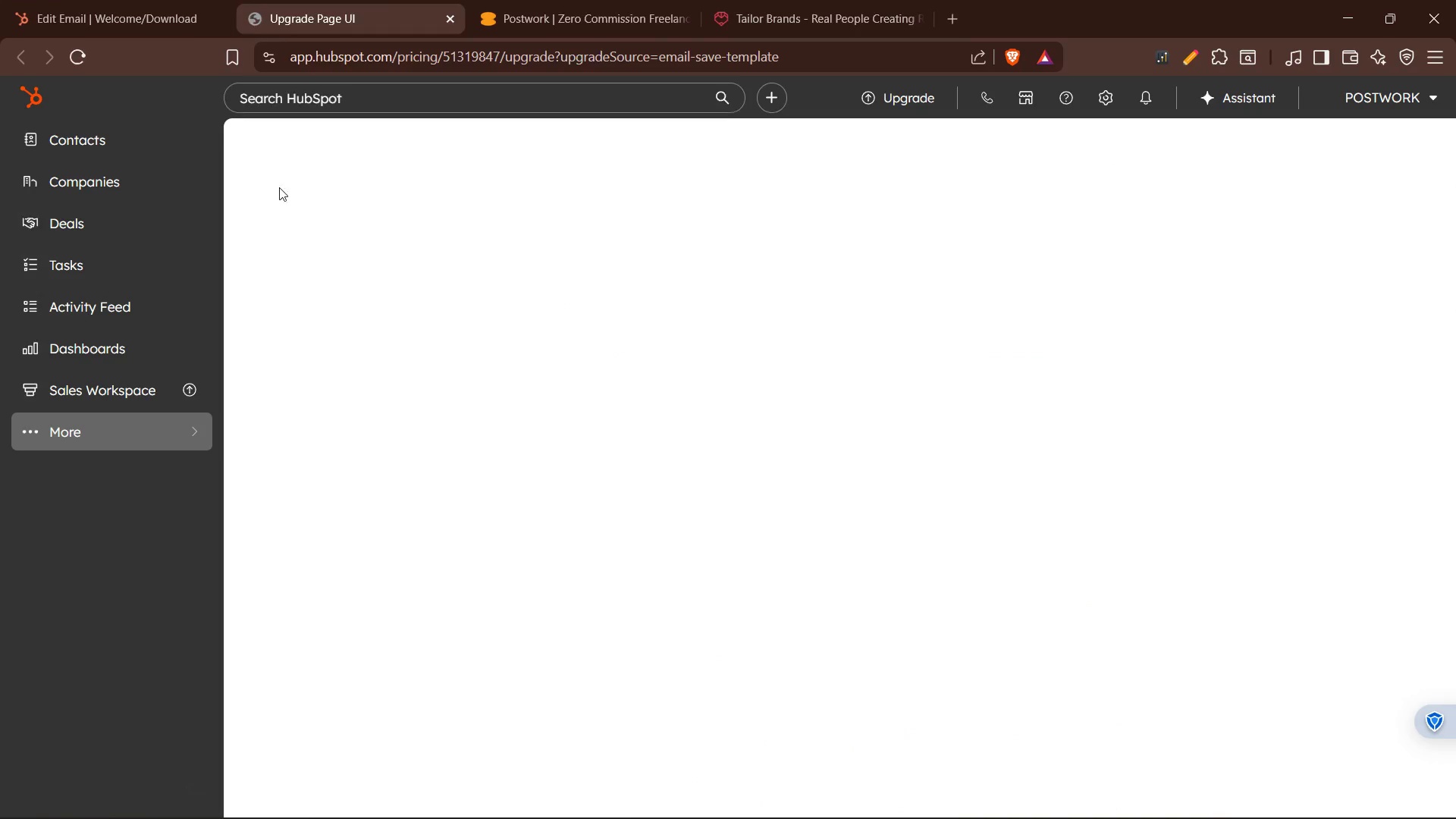 
left_click([448, 21])
 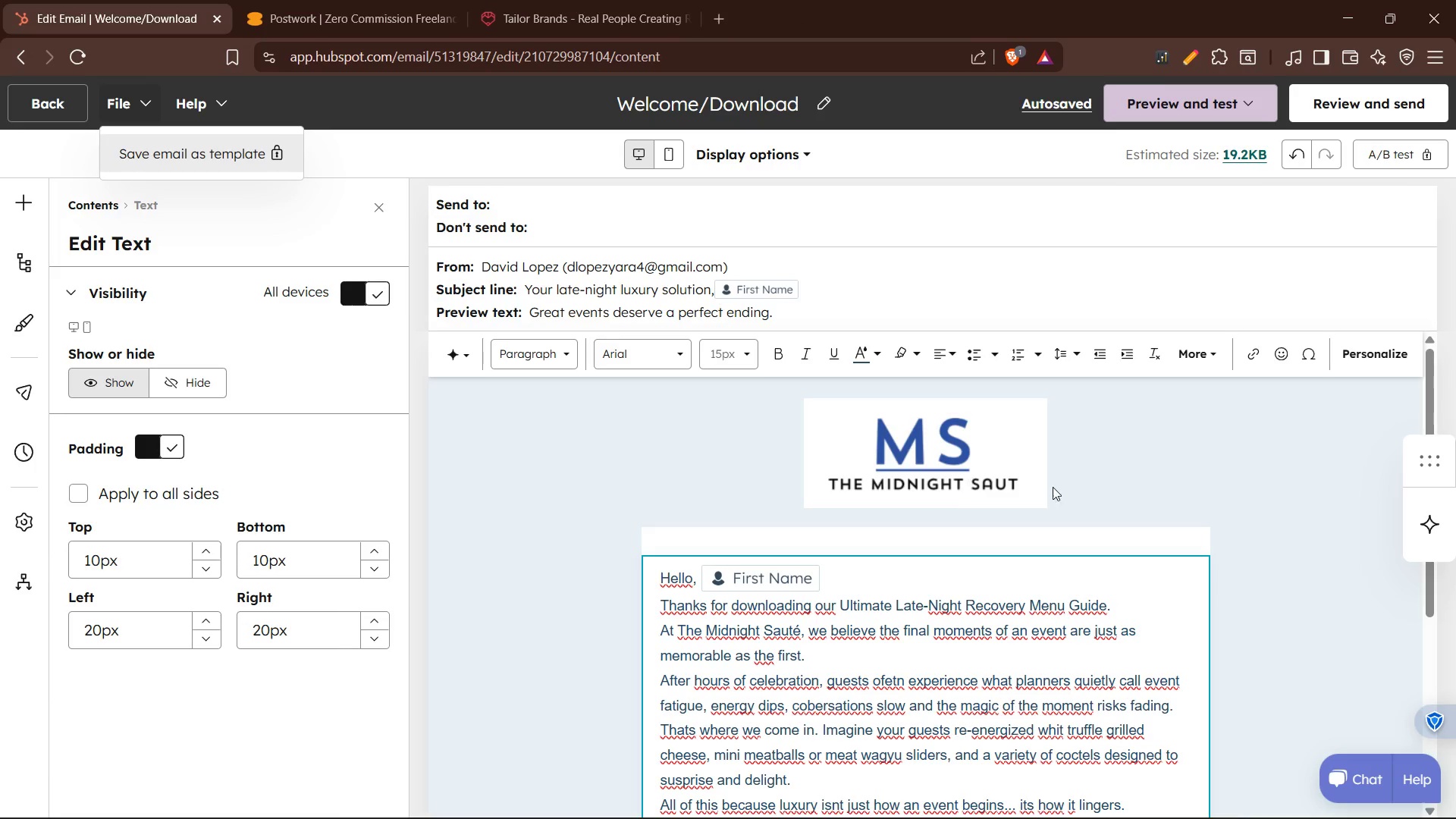 
scroll: coordinate [1195, 501], scroll_direction: none, amount: 0.0
 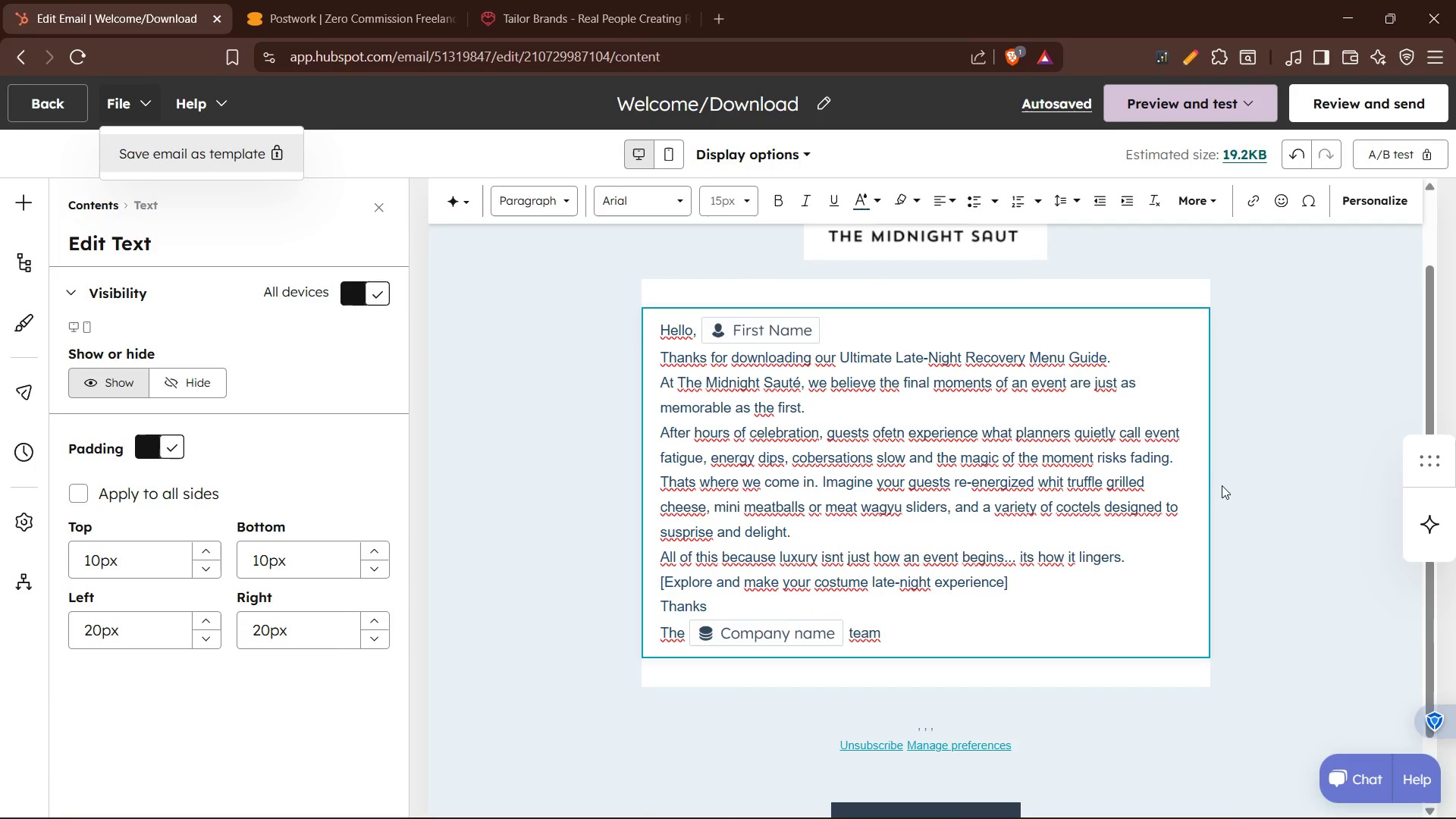 
scroll: coordinate [1232, 481], scroll_direction: down, amount: 3.0
 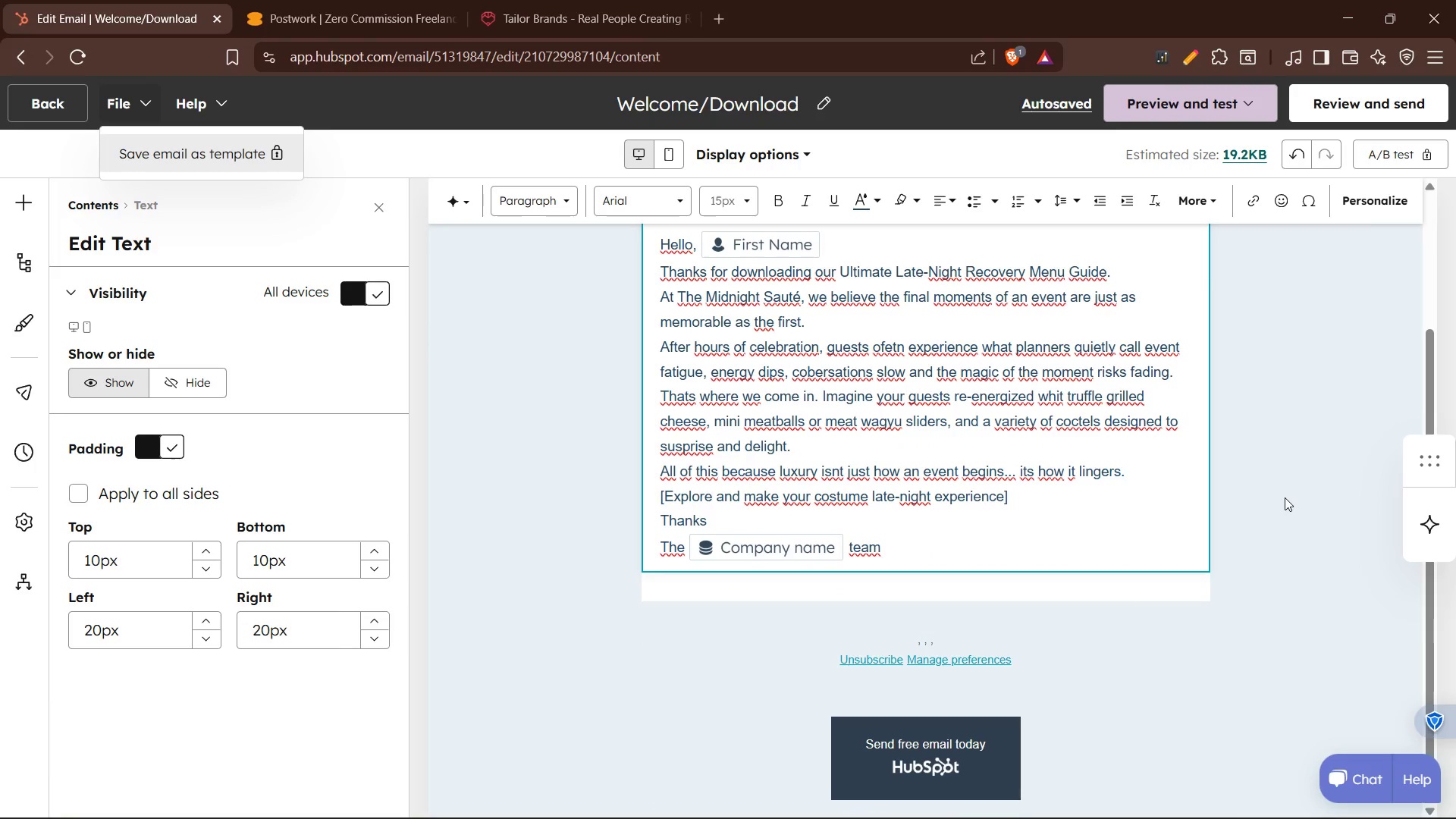 
scroll: coordinate [1285, 497], scroll_direction: none, amount: 0.0
 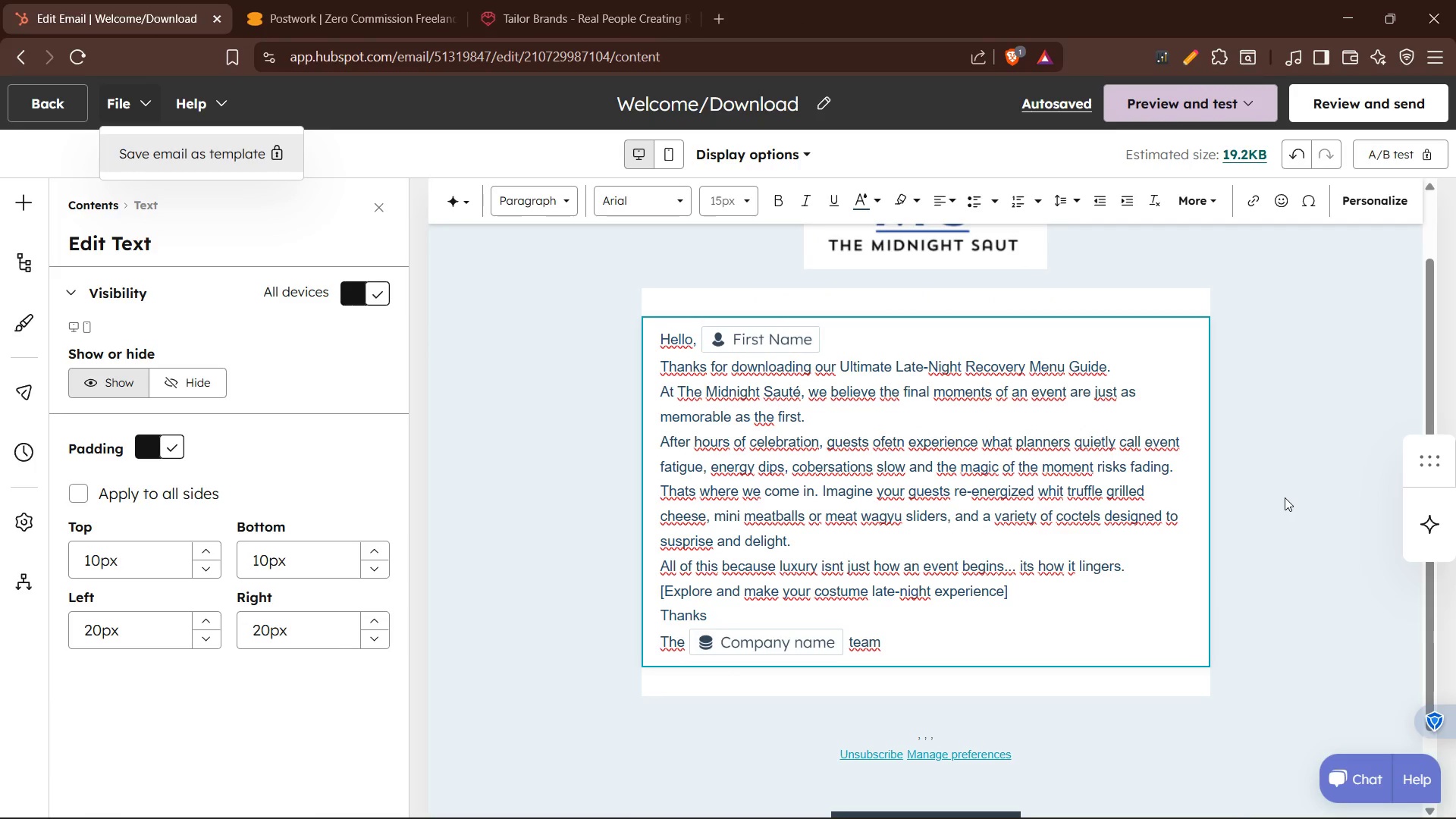 
scroll: coordinate [1285, 497], scroll_direction: up, amount: 1.0
 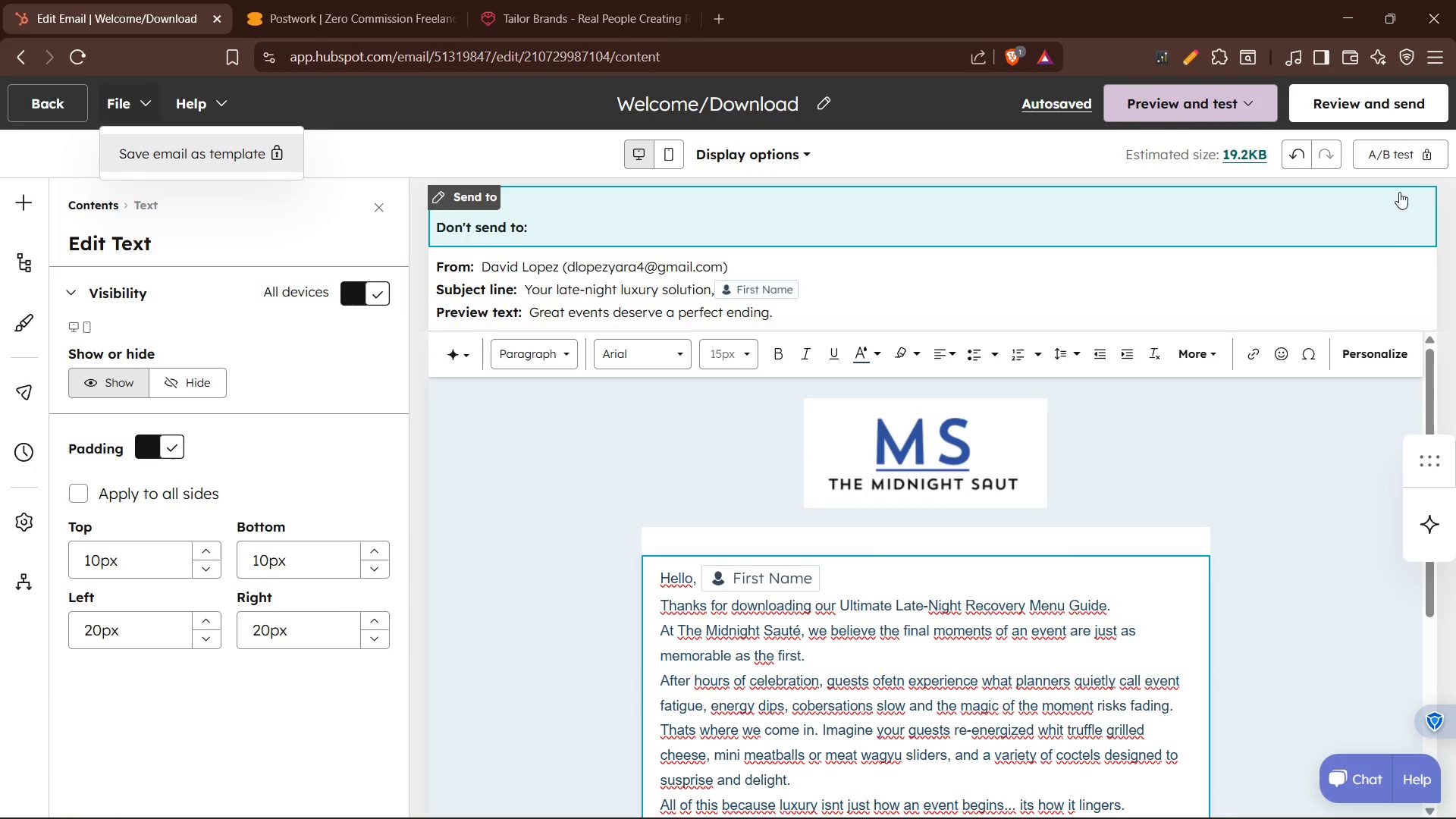 
mouse_move([1370, 99])
 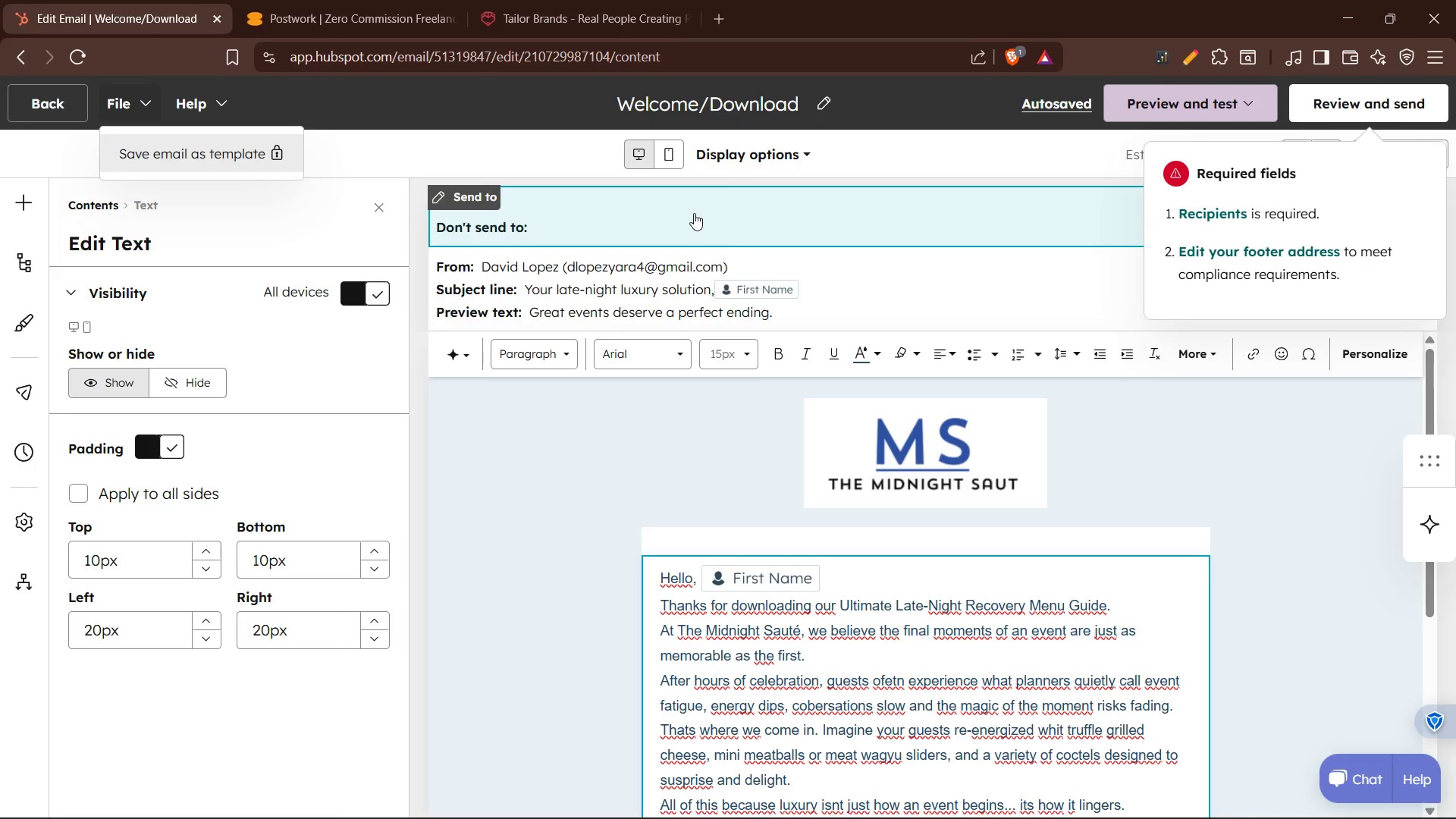 
wait(16.77)
 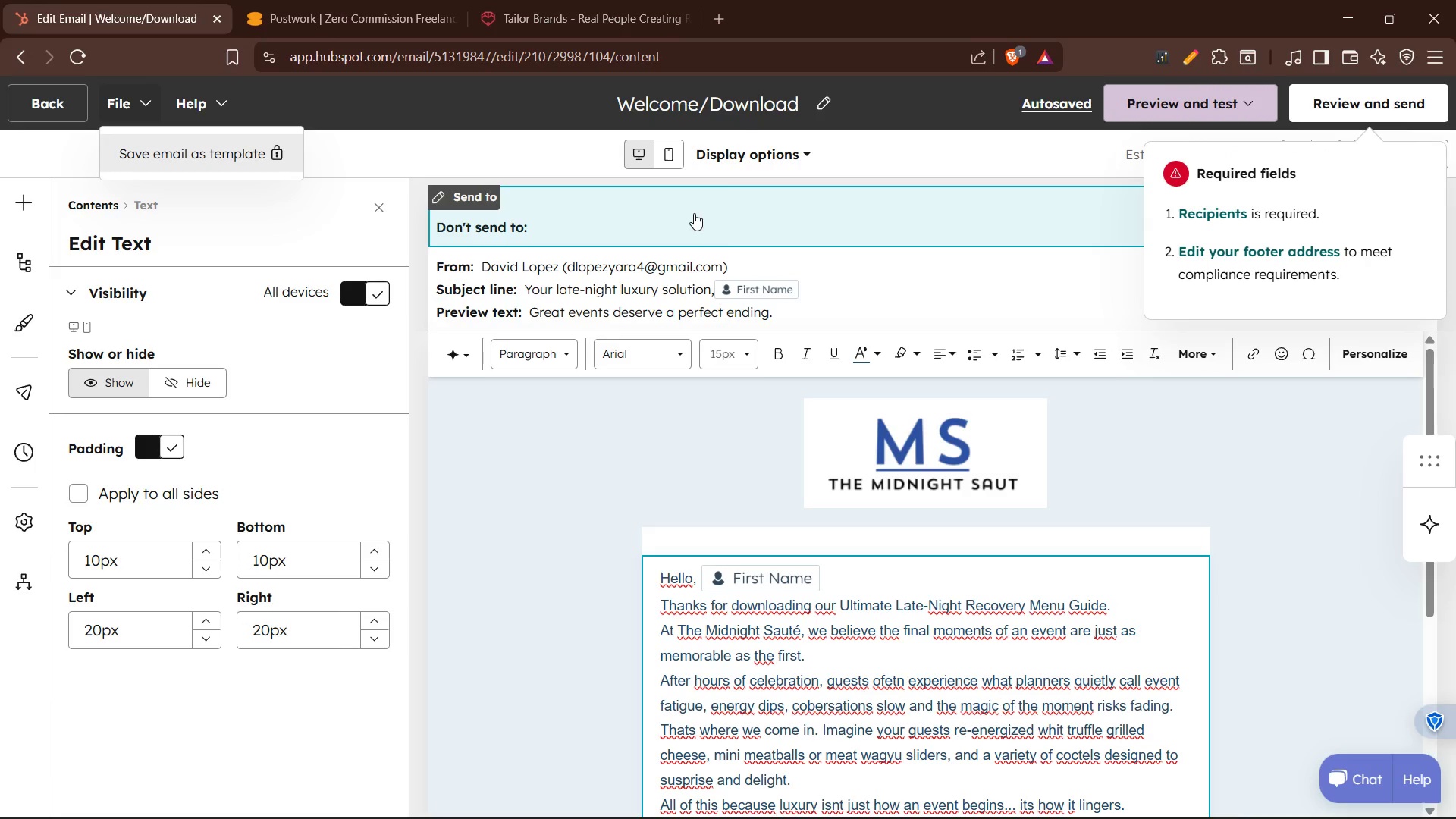 
left_click([598, 429])
 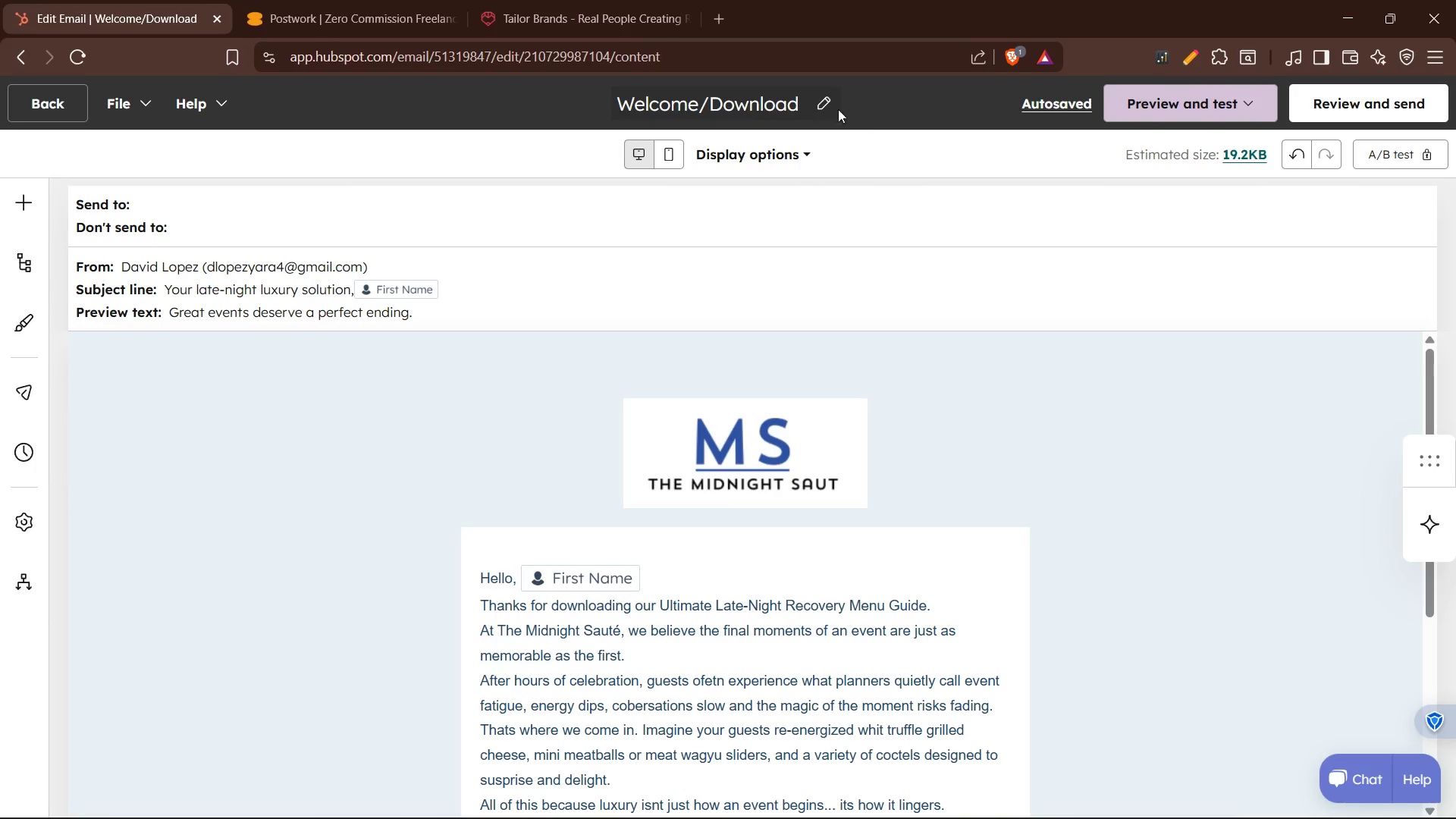 
wait(6.72)
 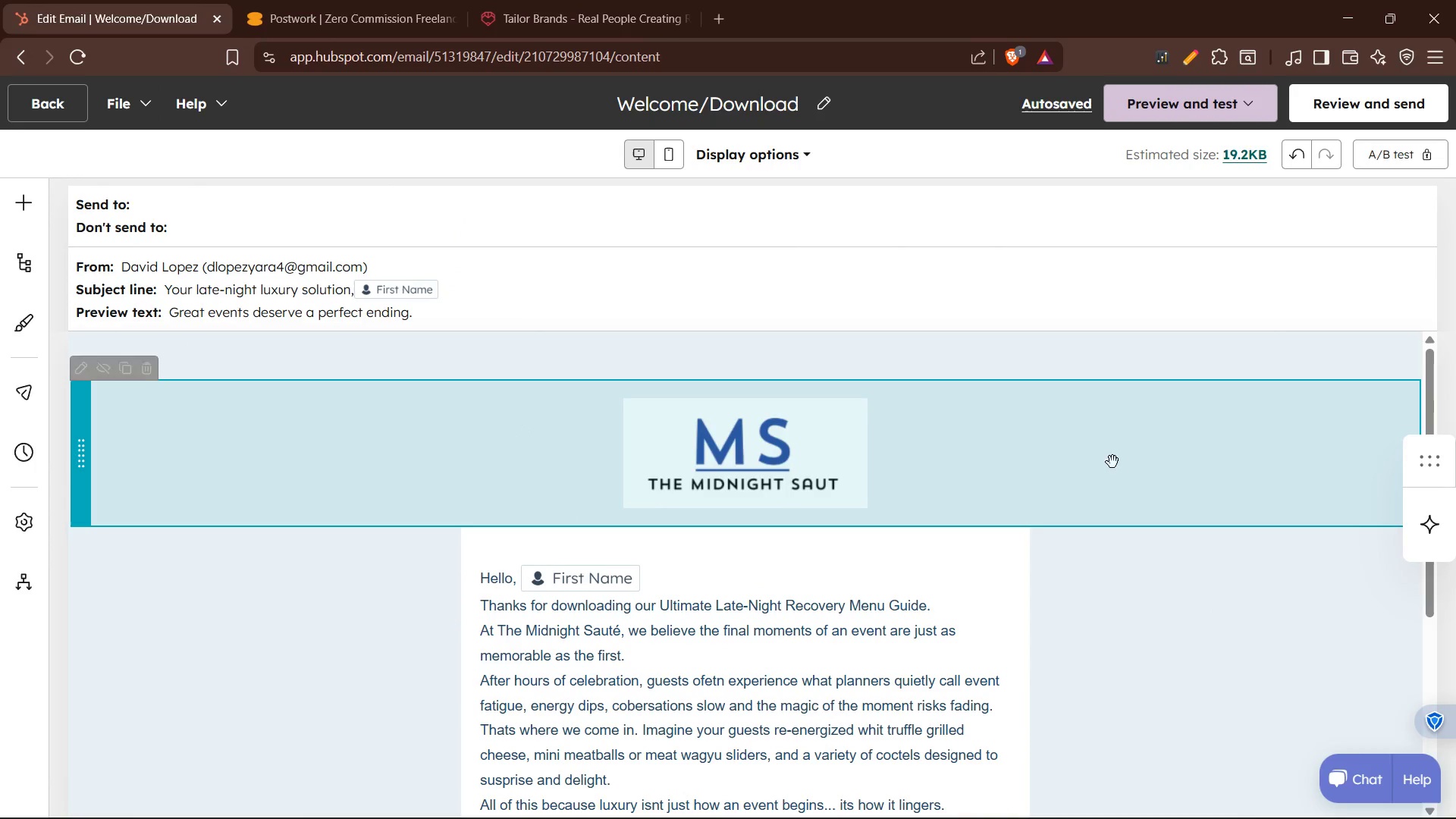 
mouse_move([1403, 468])
 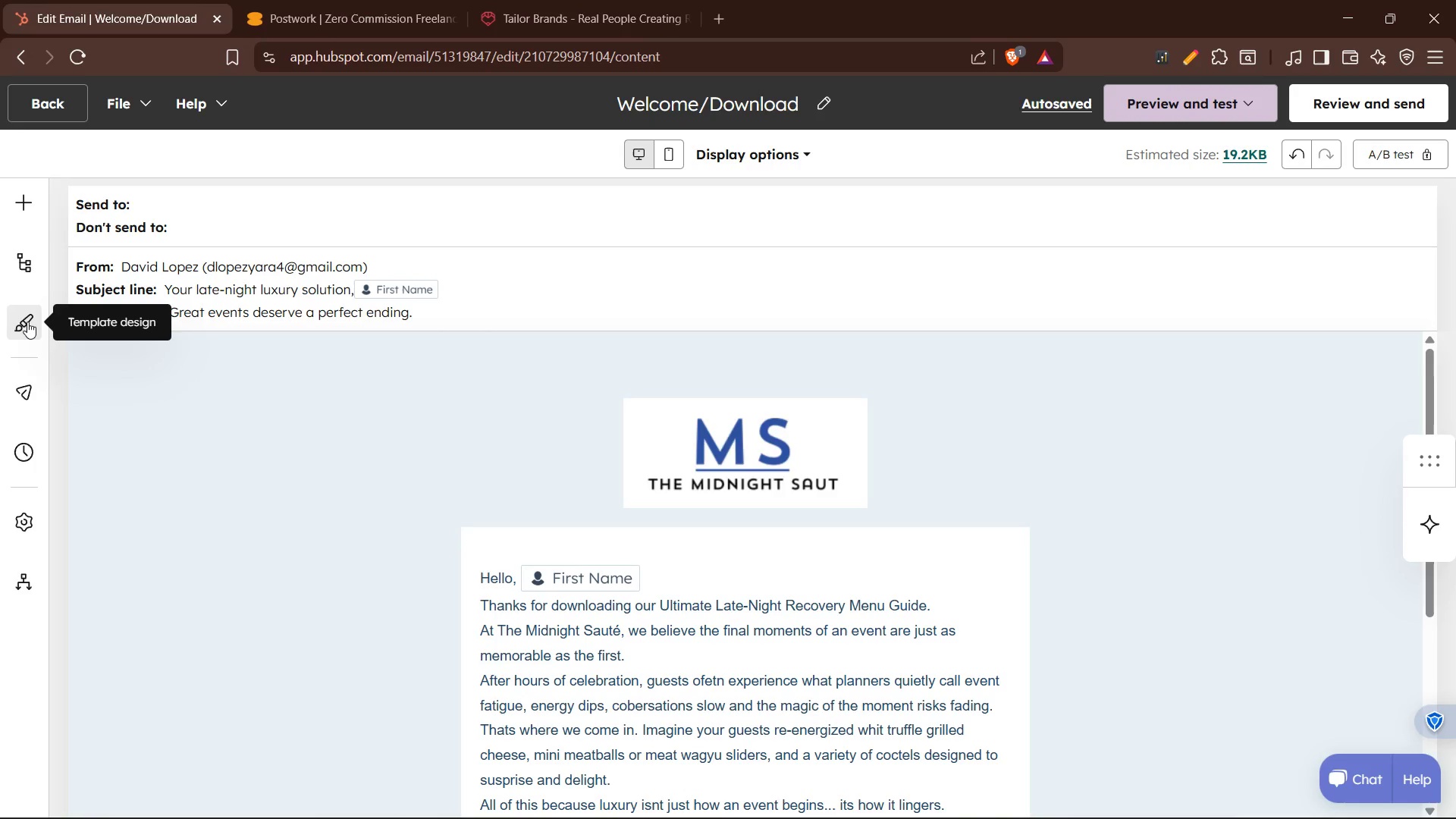 
left_click([26, 312])
 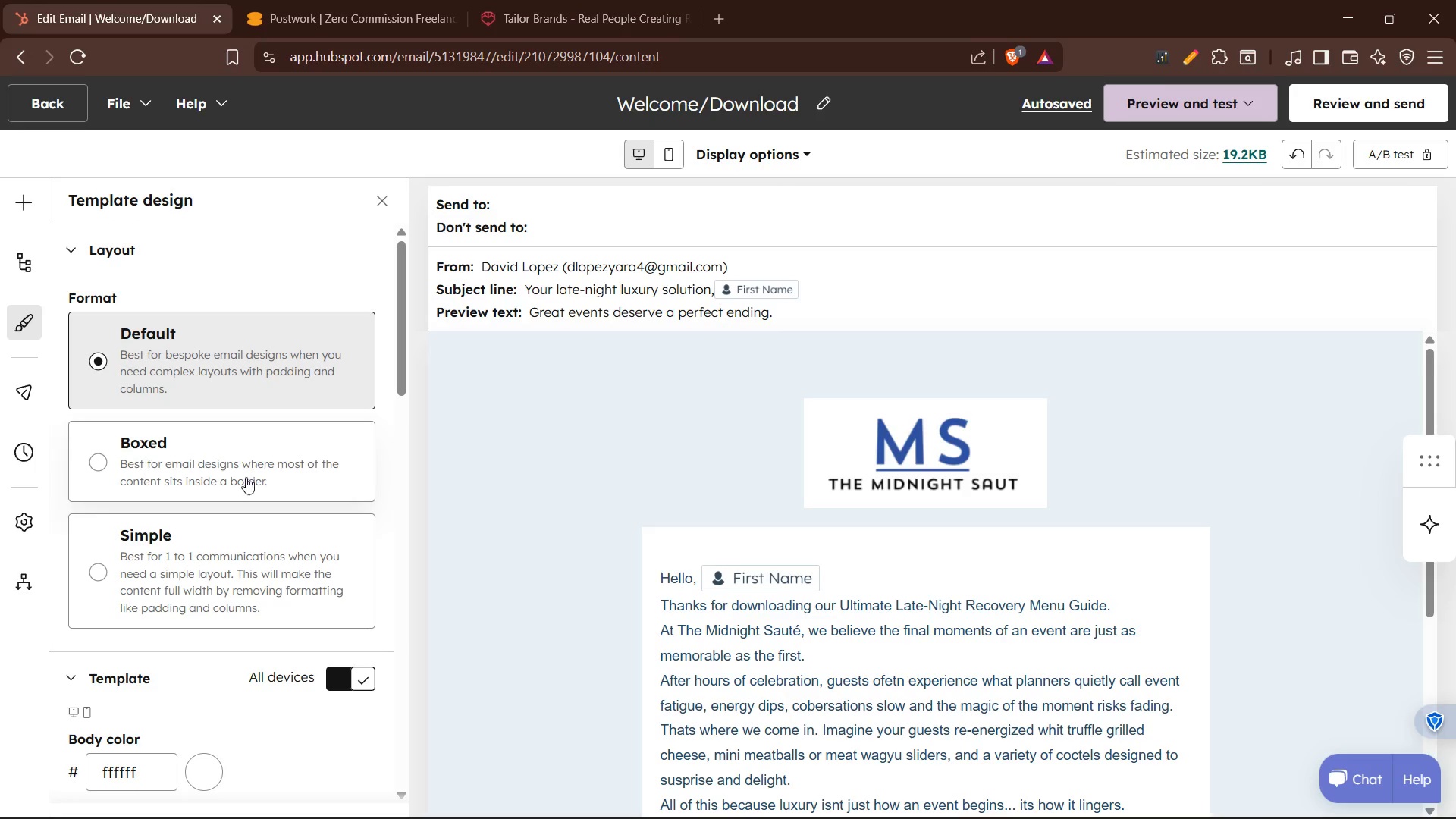 
scroll: coordinate [236, 564], scroll_direction: down, amount: 1.0
 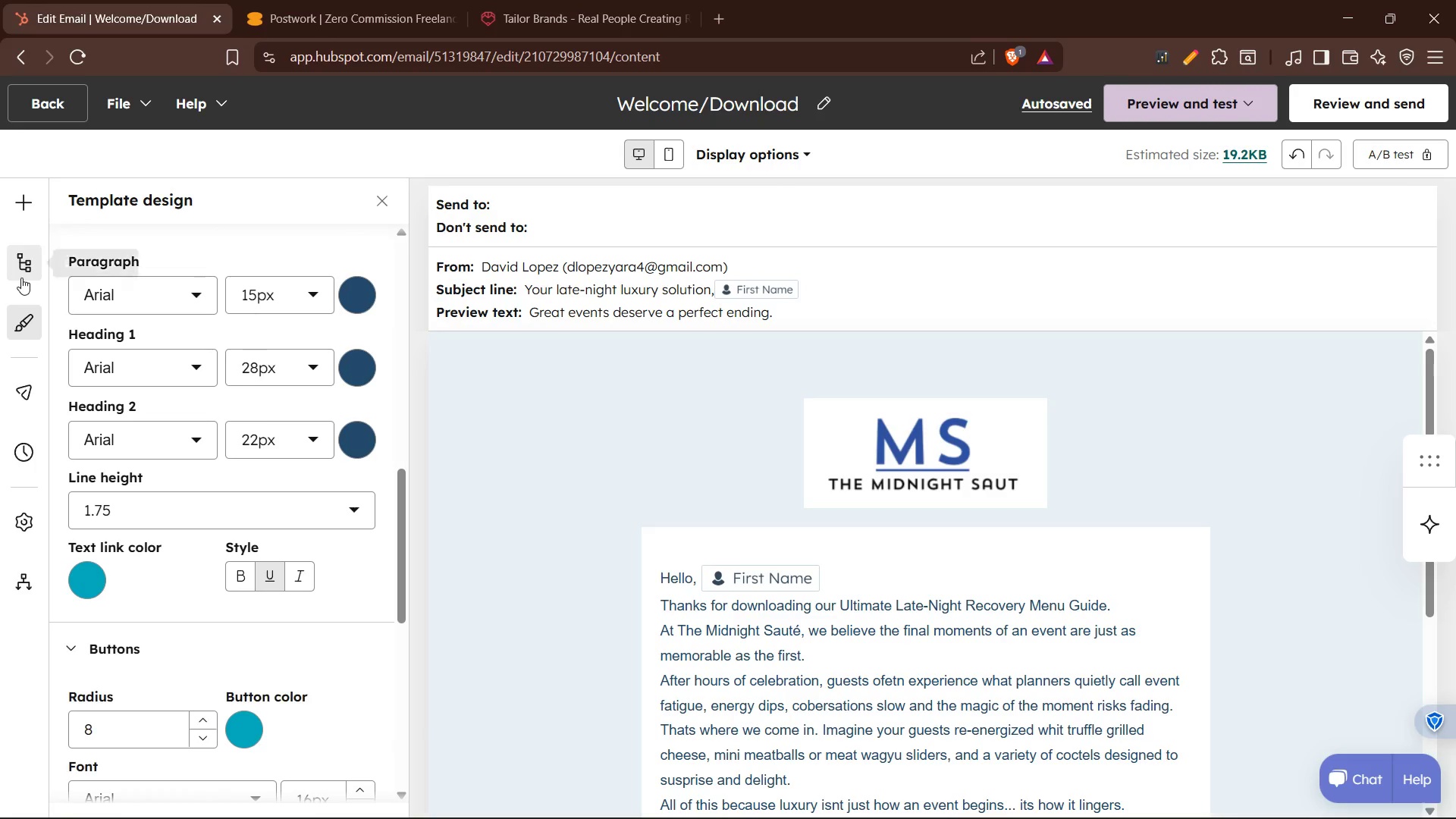 
left_click([21, 278])
 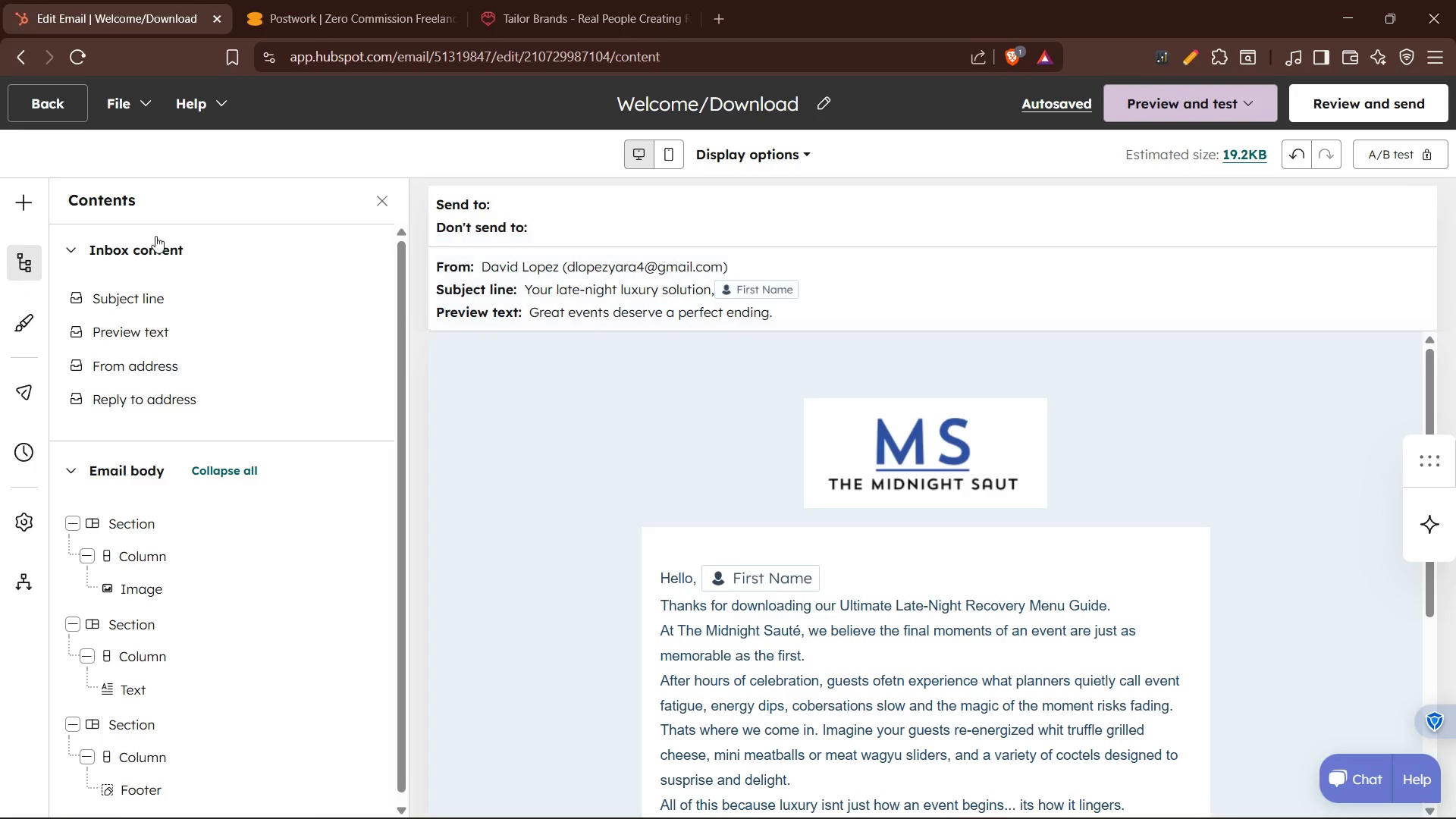 
scroll: coordinate [199, 611], scroll_direction: down, amount: 3.0
 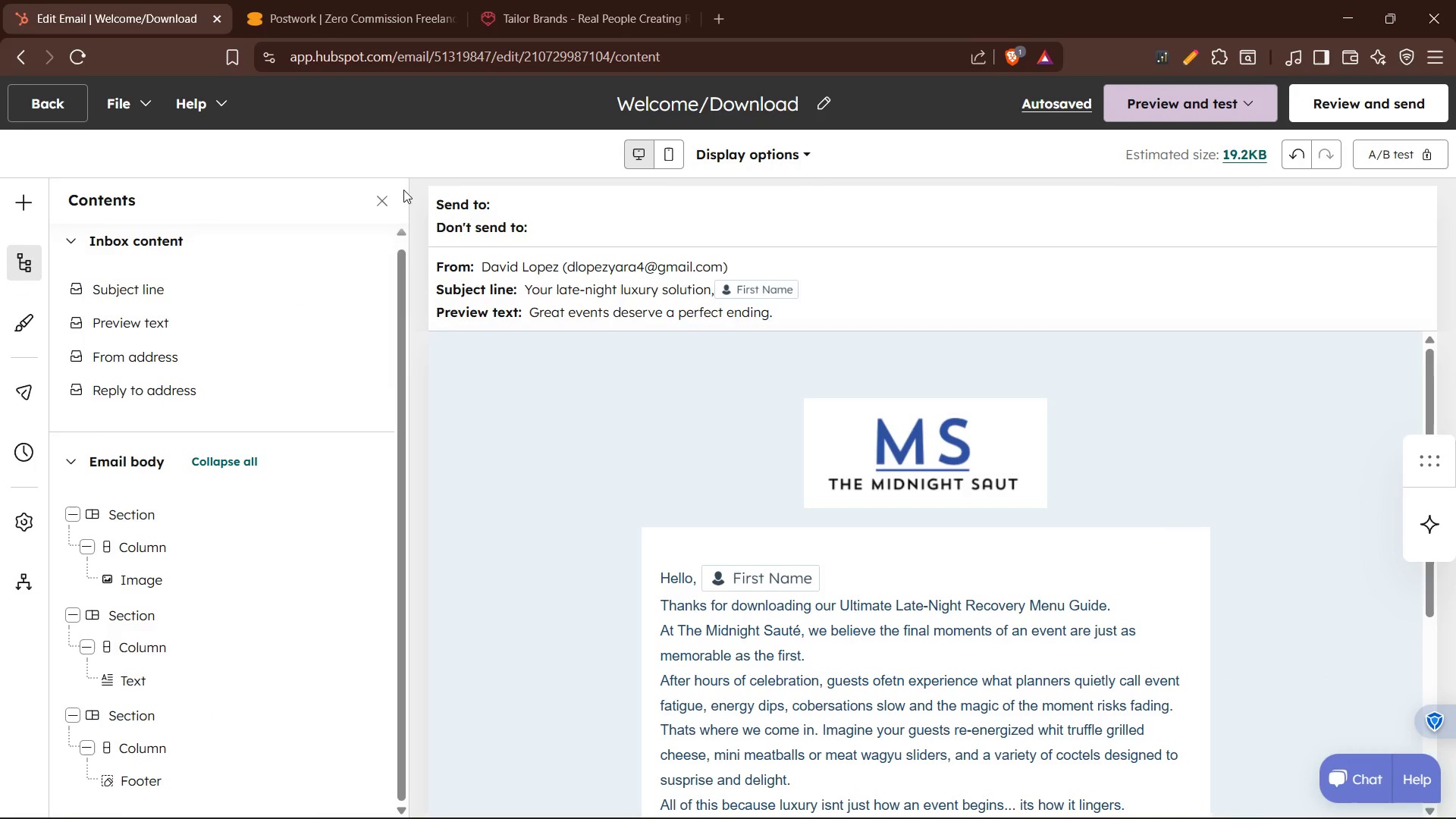 
left_click([377, 193])
 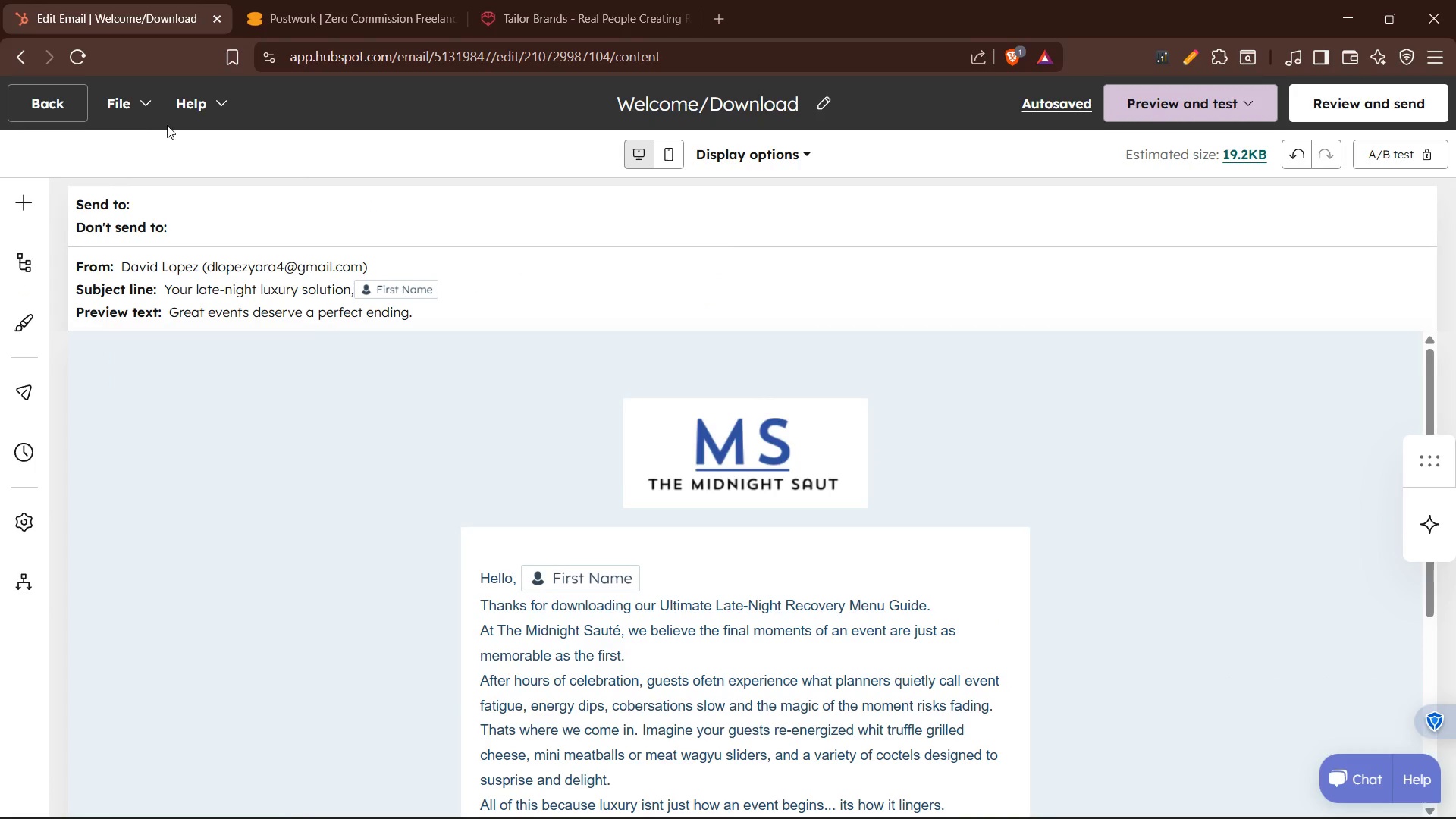 
left_click([128, 107])
 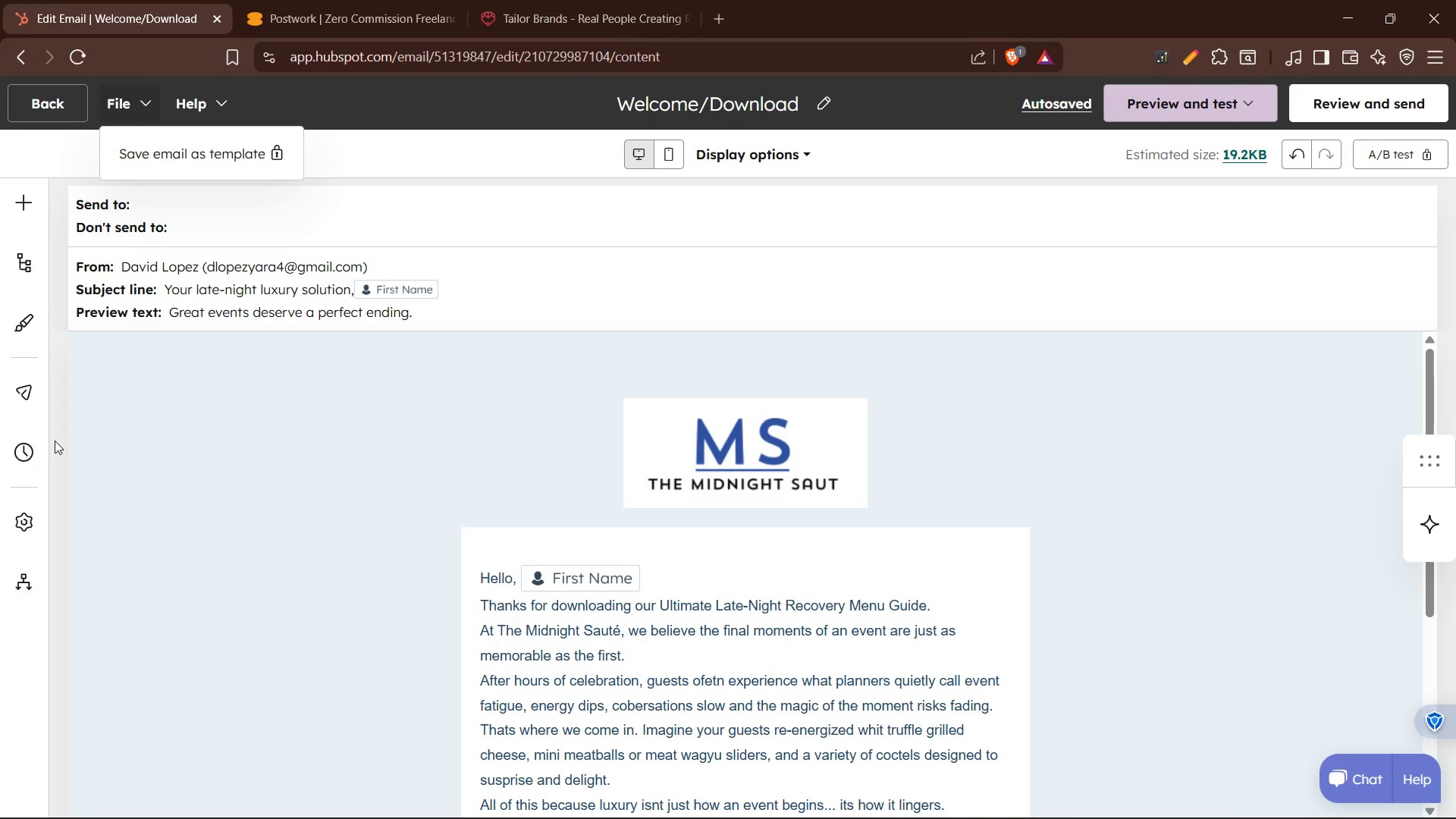 
wait(6.11)
 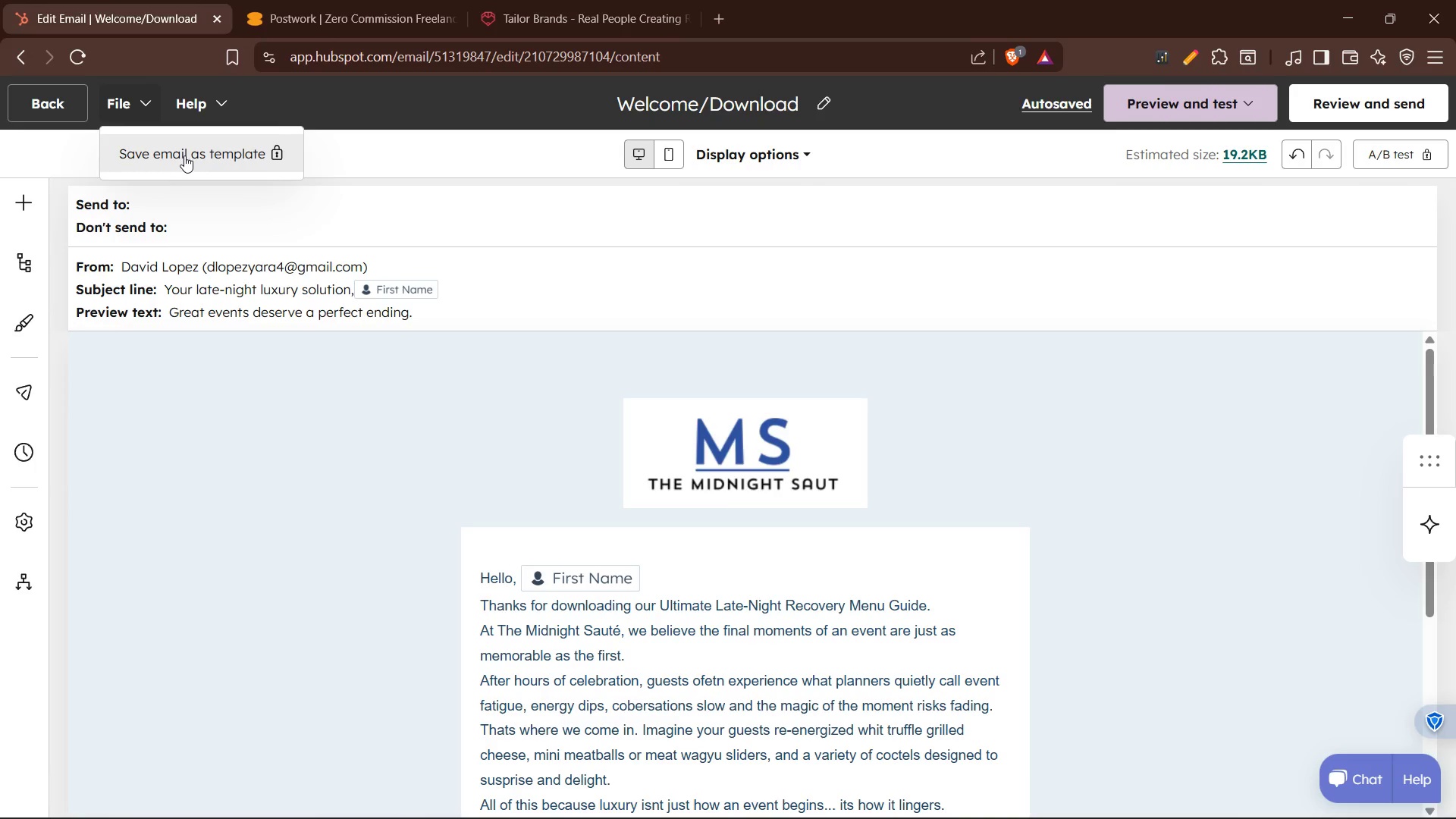 
scroll: coordinate [55, 441], scroll_direction: down, amount: 1.0
 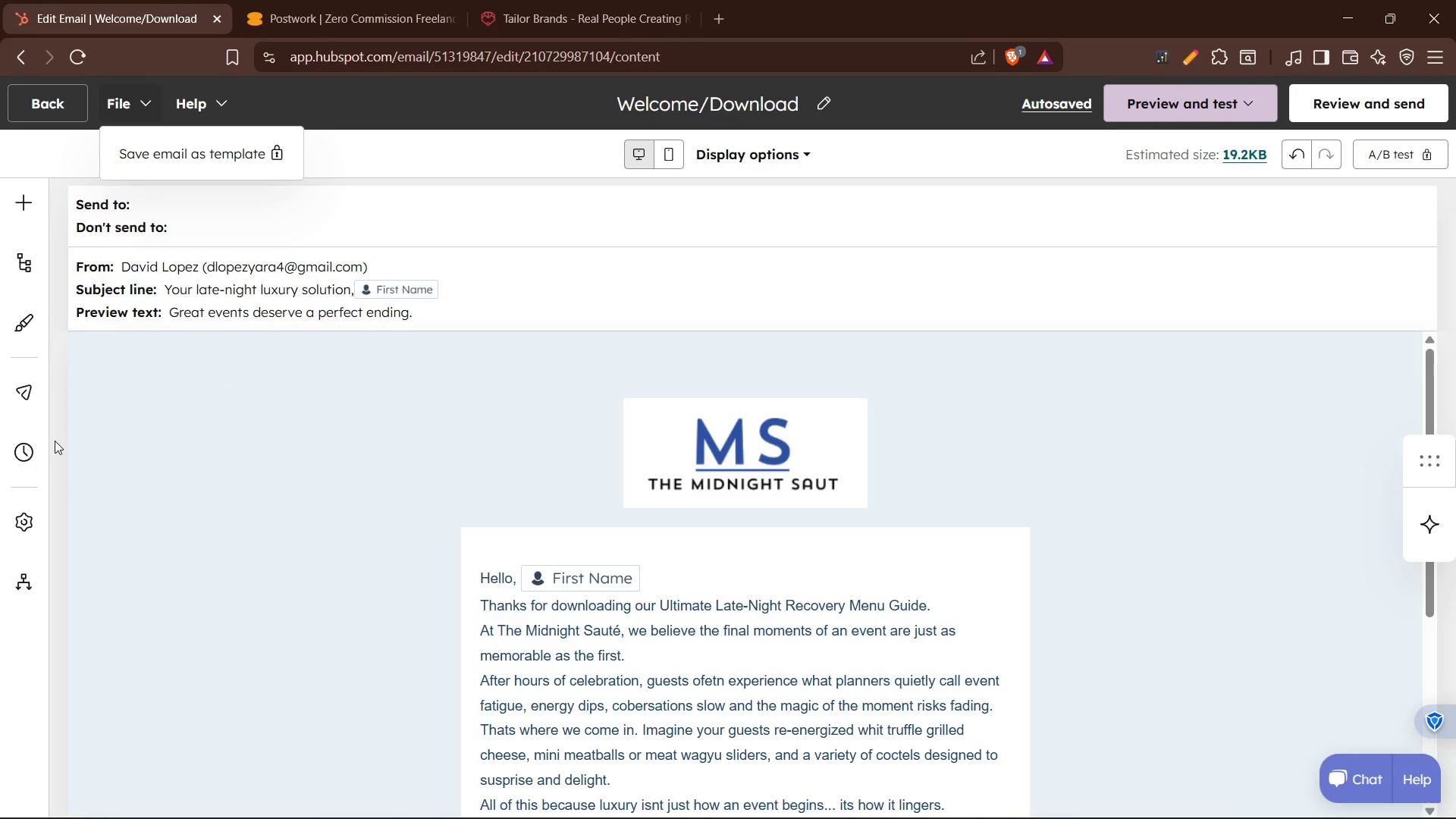 
key(Meta+Shift+S)
 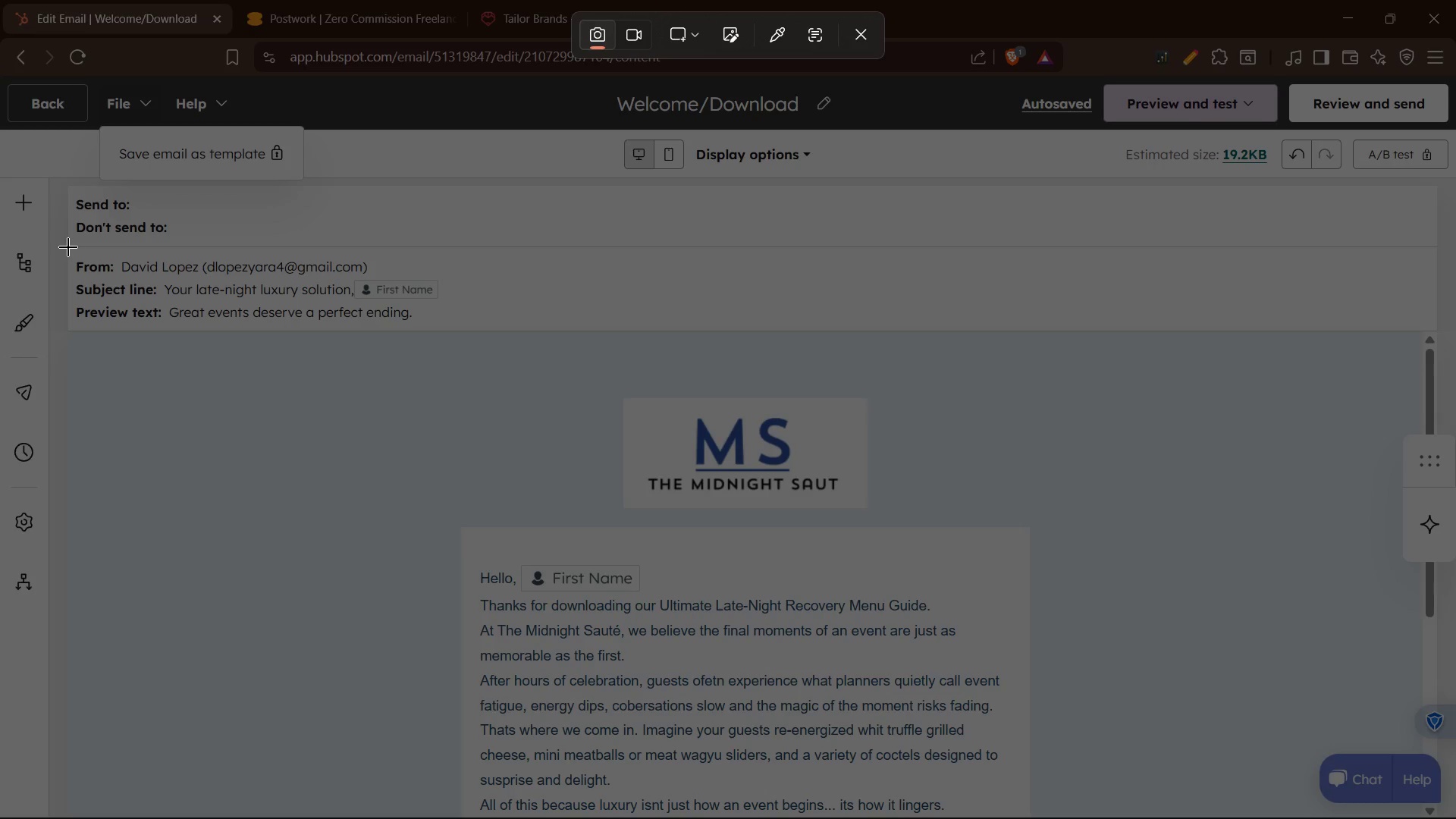 
left_click_drag(start_coordinate=[58, 246], to_coordinate=[1338, 329])
 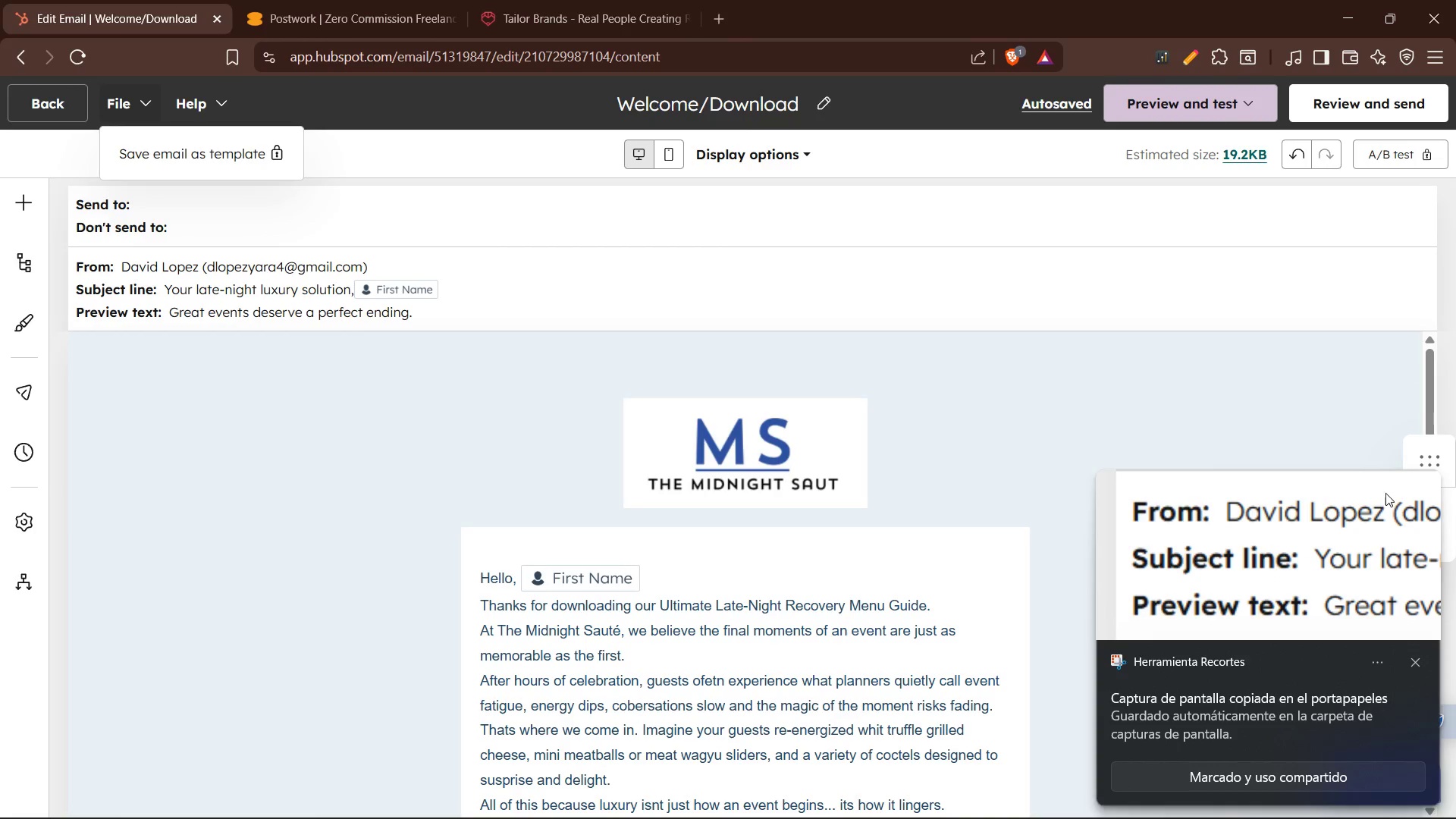 
left_click([1410, 657])
 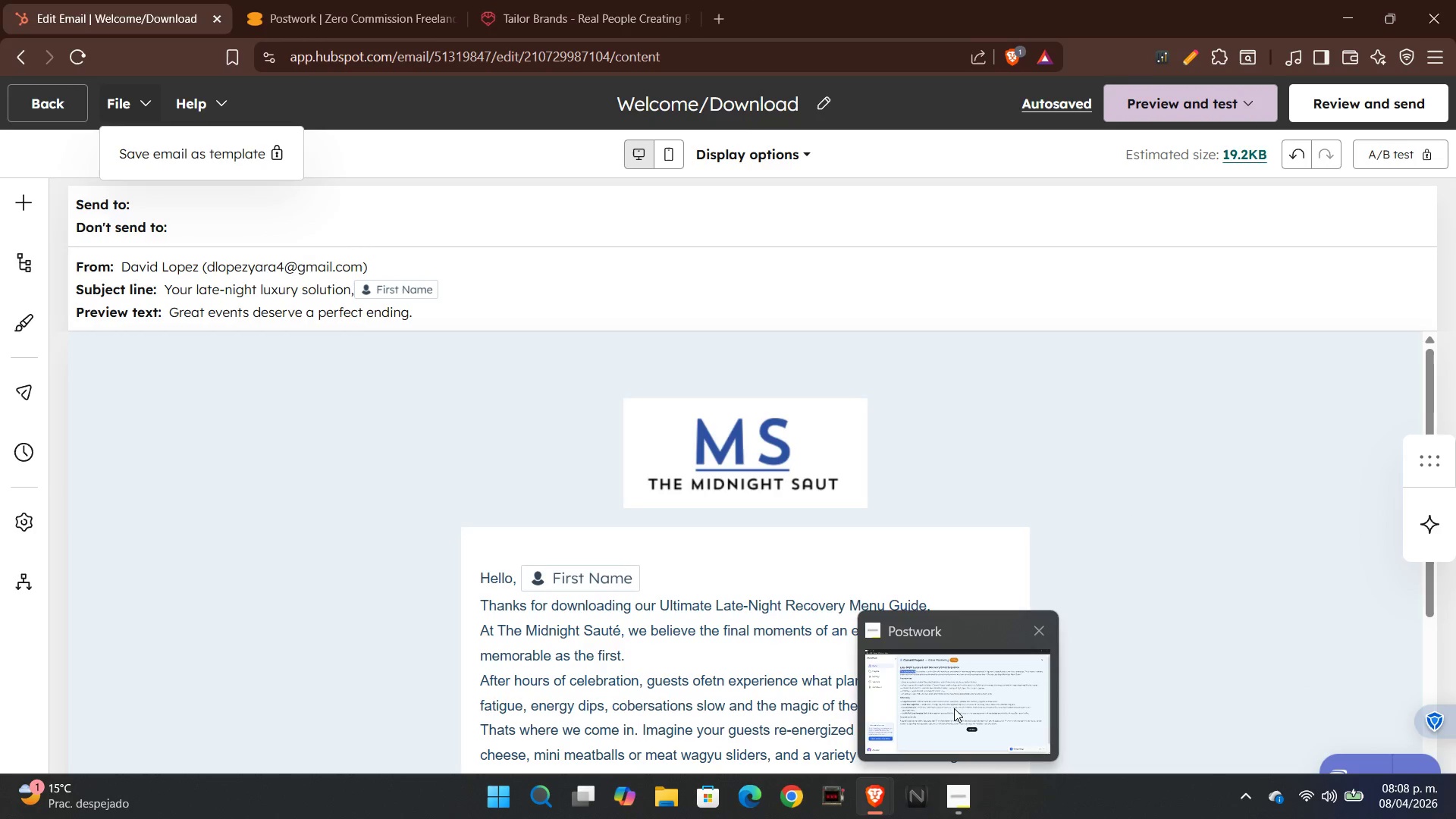 
left_click([954, 686])